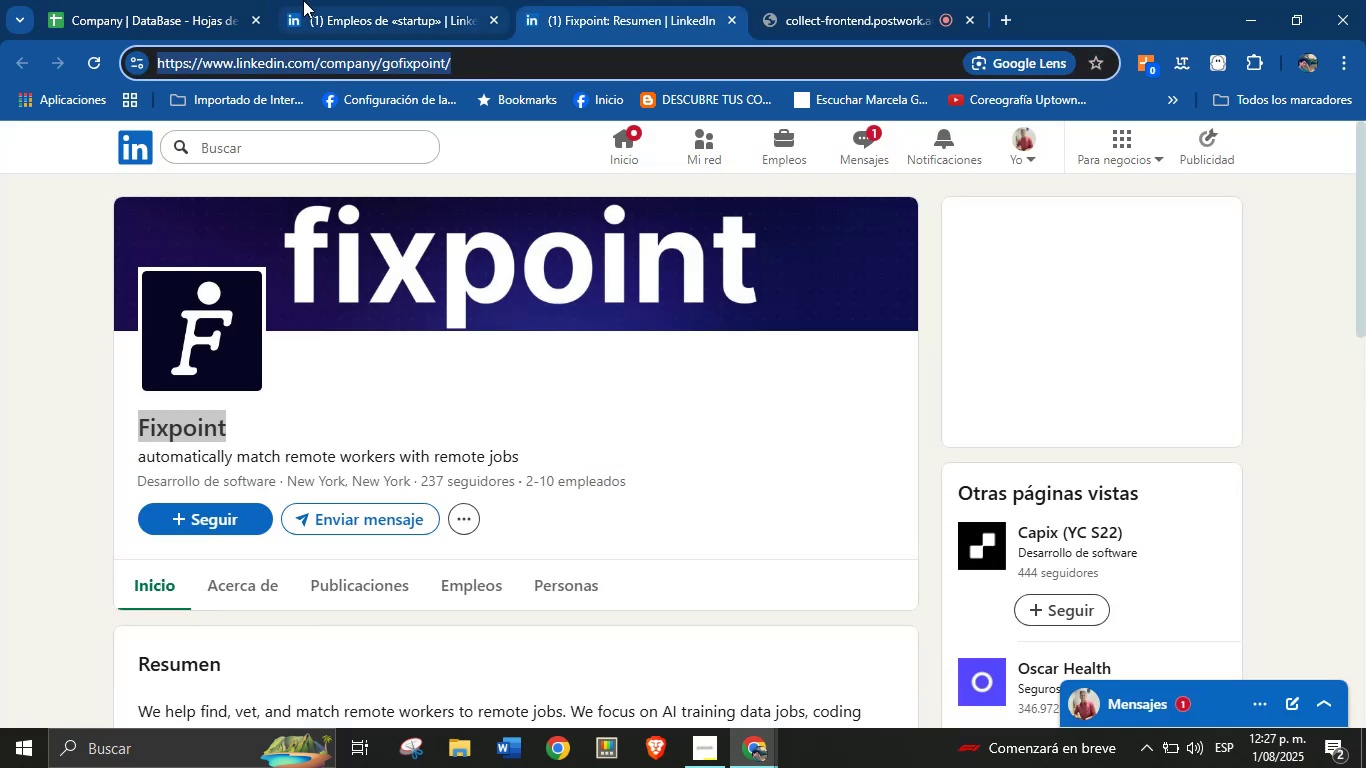 
left_click([238, 0])
 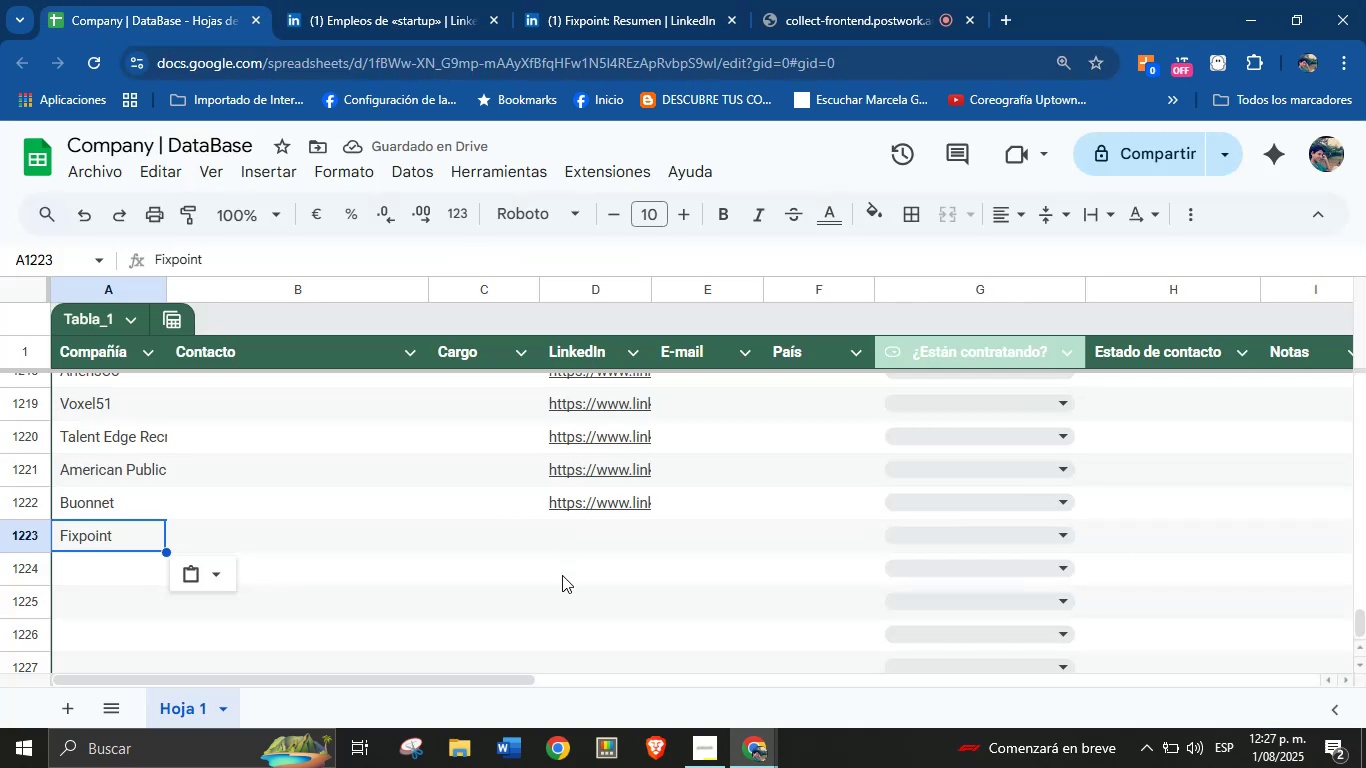 
left_click([572, 540])
 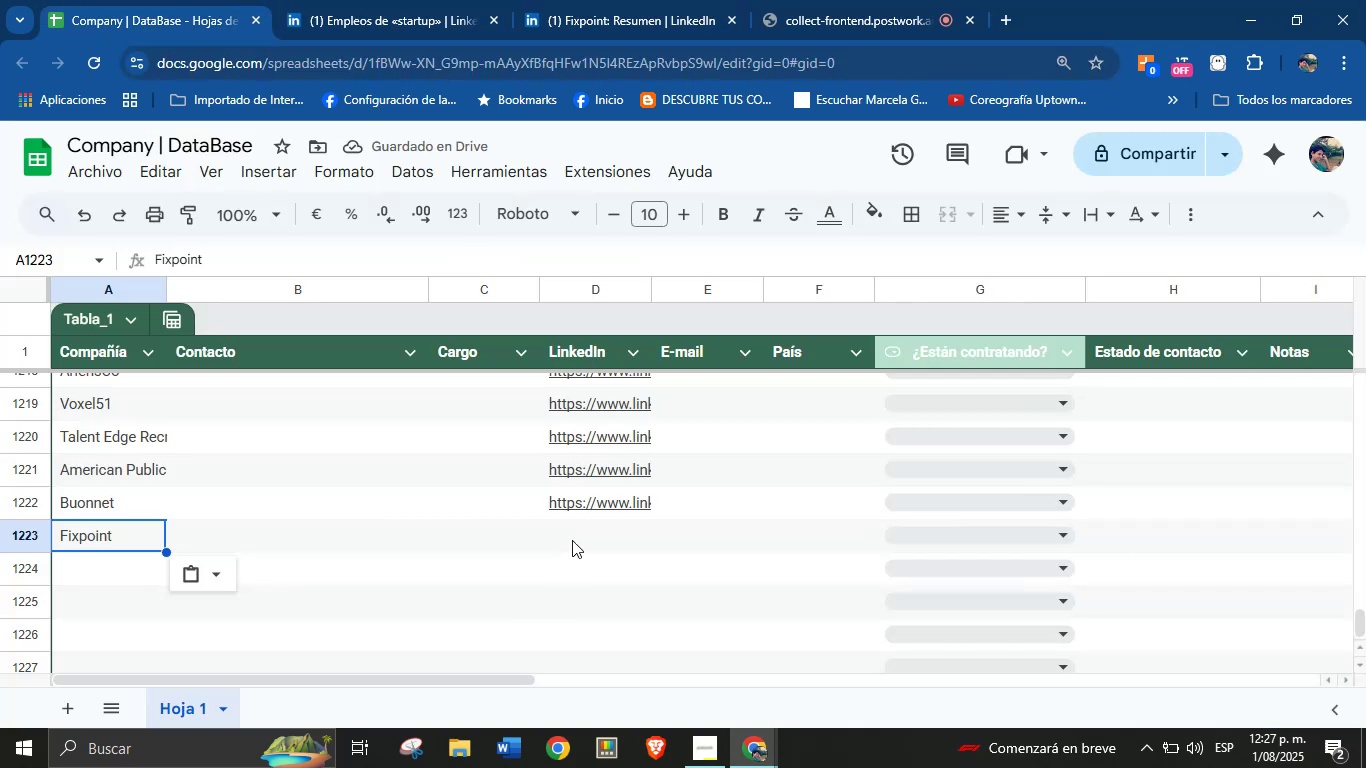 
key(Control+V)
 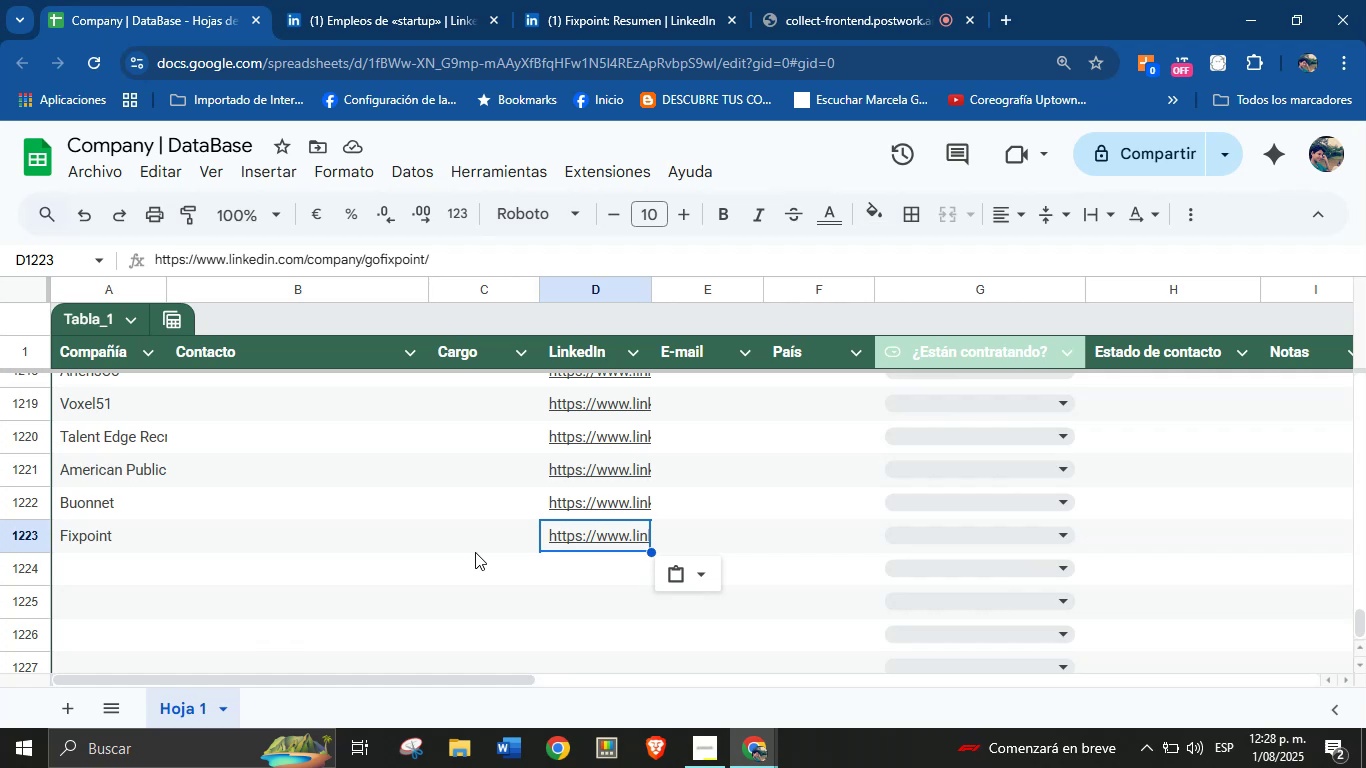 
wait(36.82)
 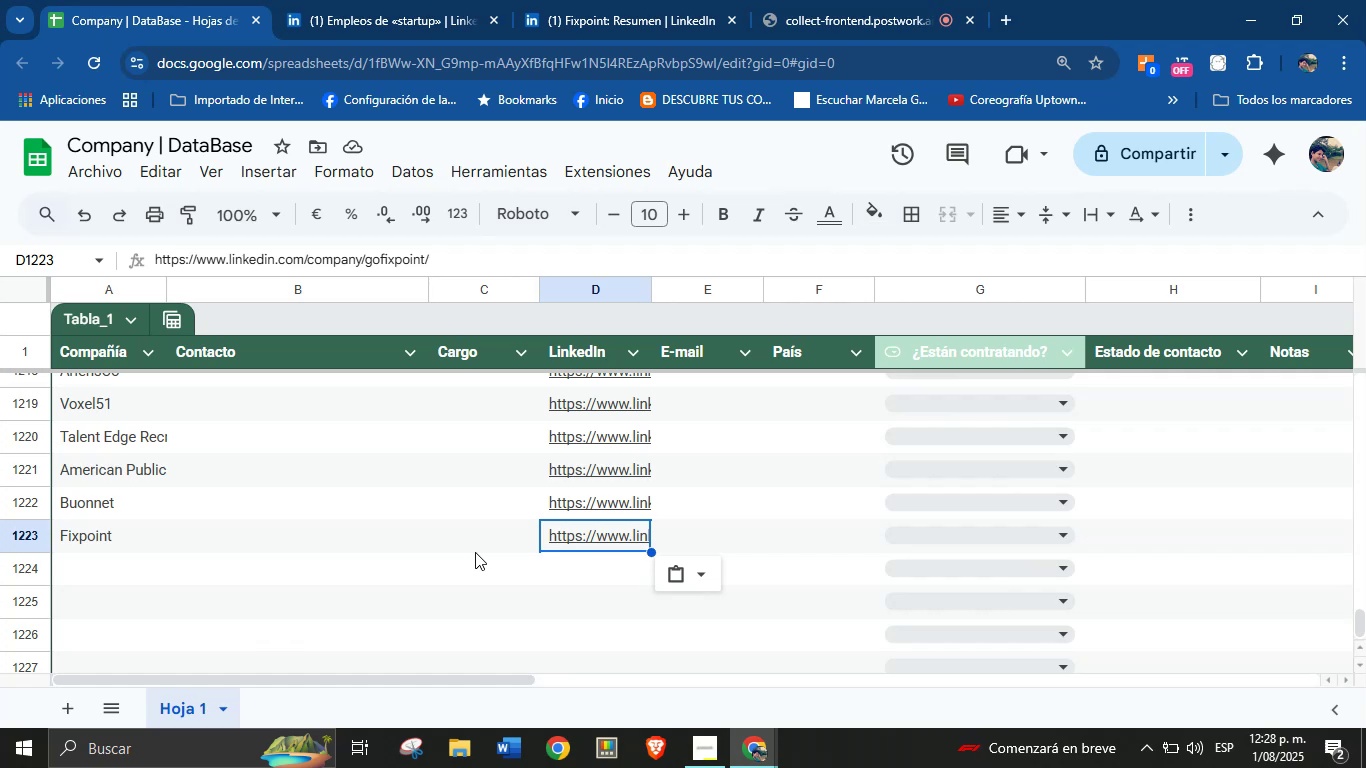 
left_click([0, 573])
 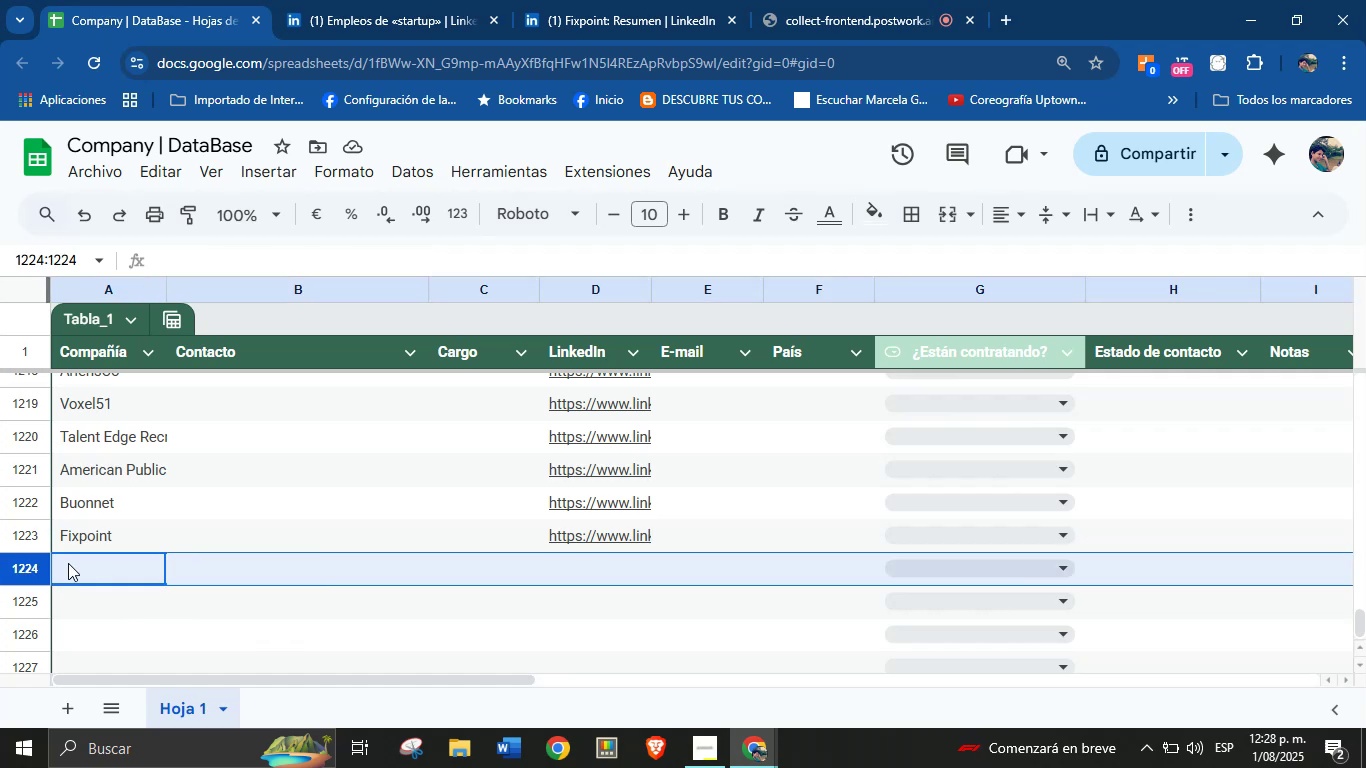 
left_click([87, 566])
 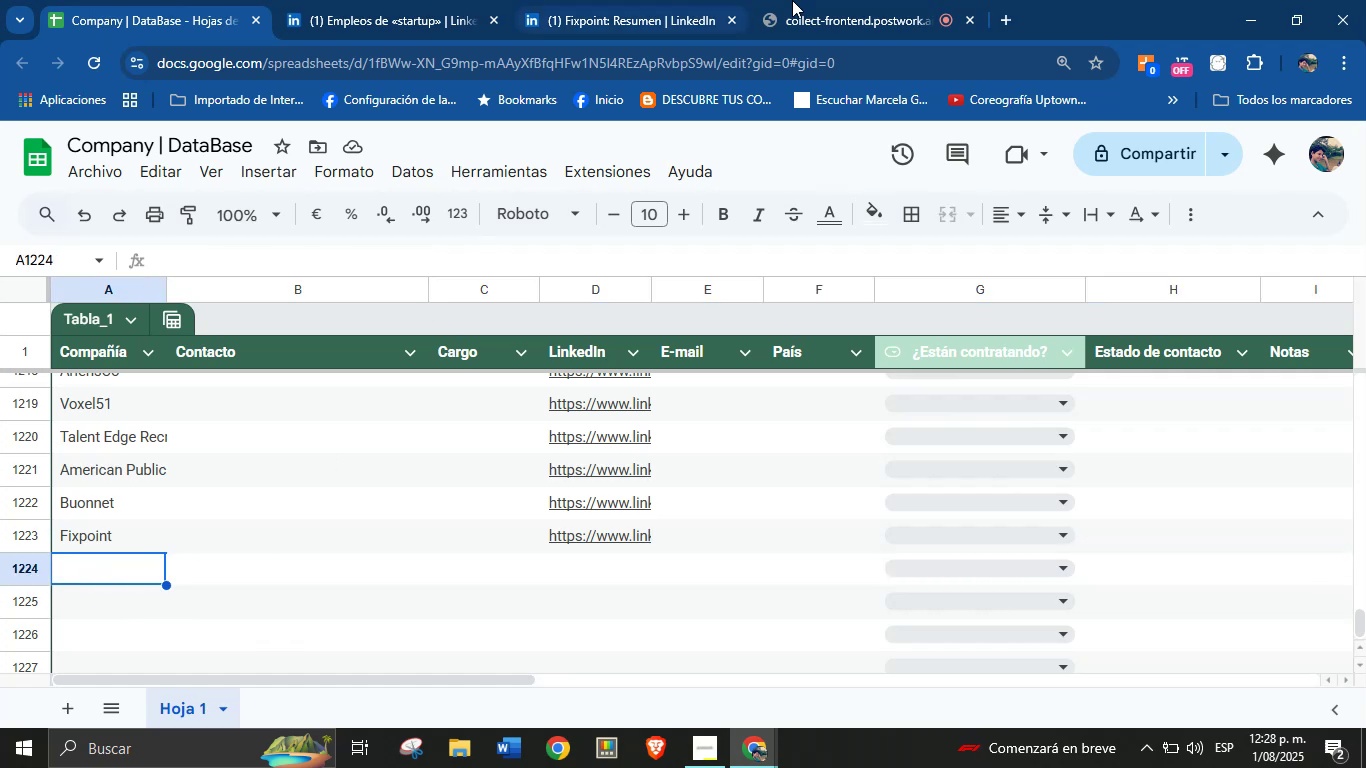 
left_click([652, 0])
 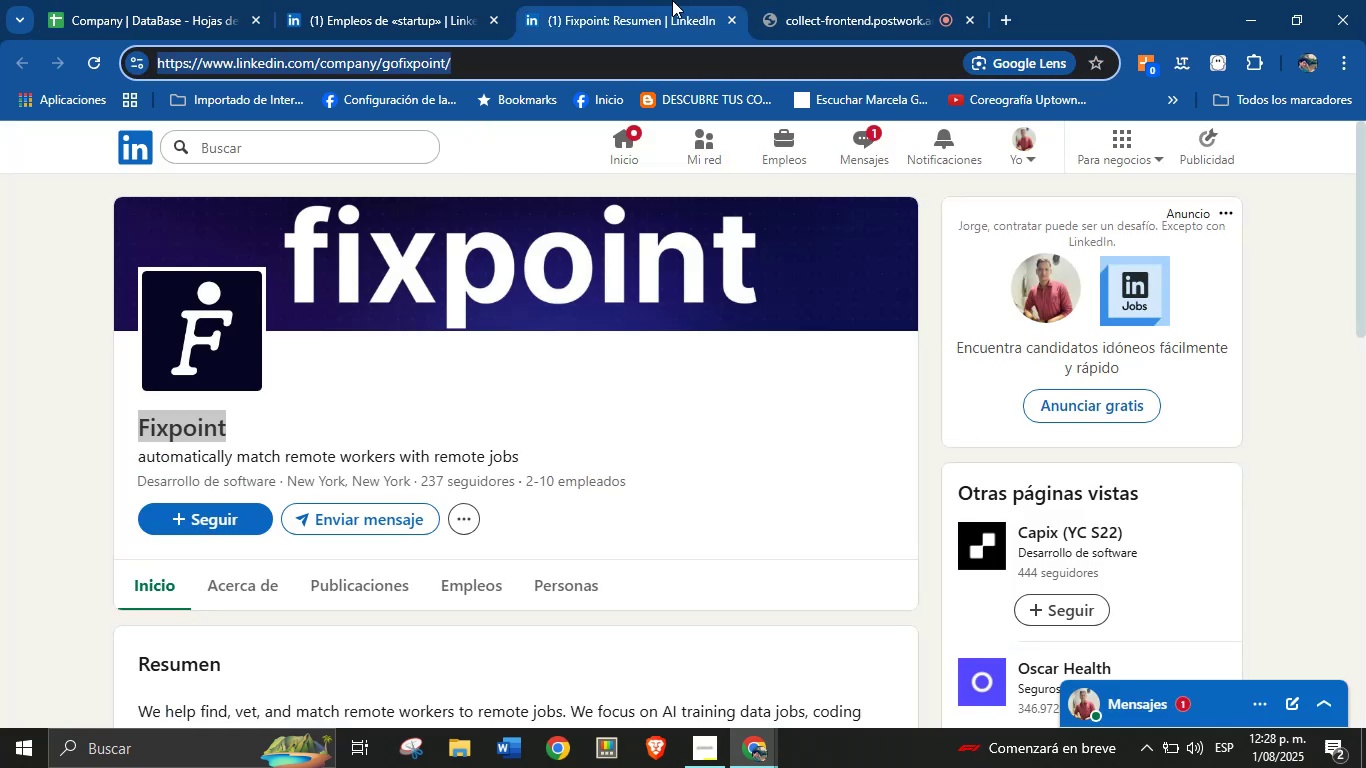 
left_click([425, 0])
 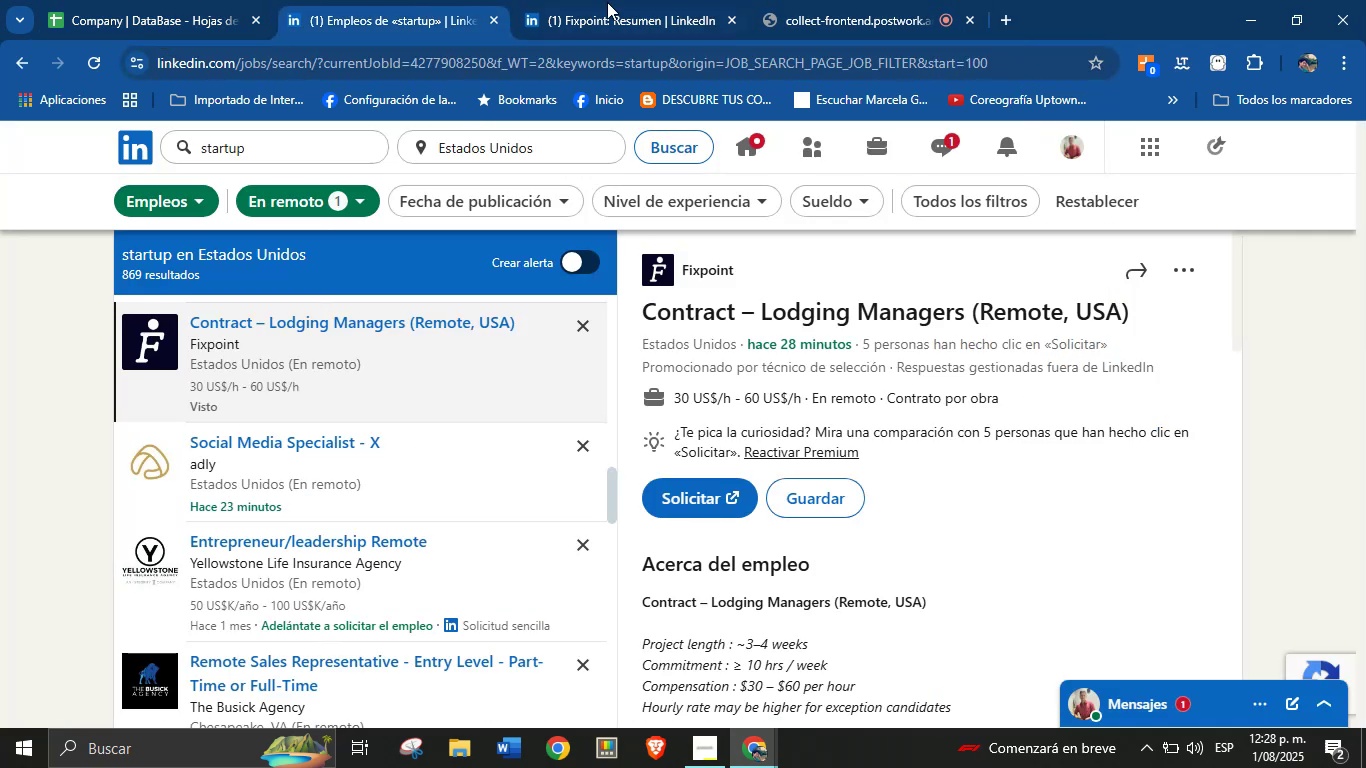 
left_click([640, 0])
 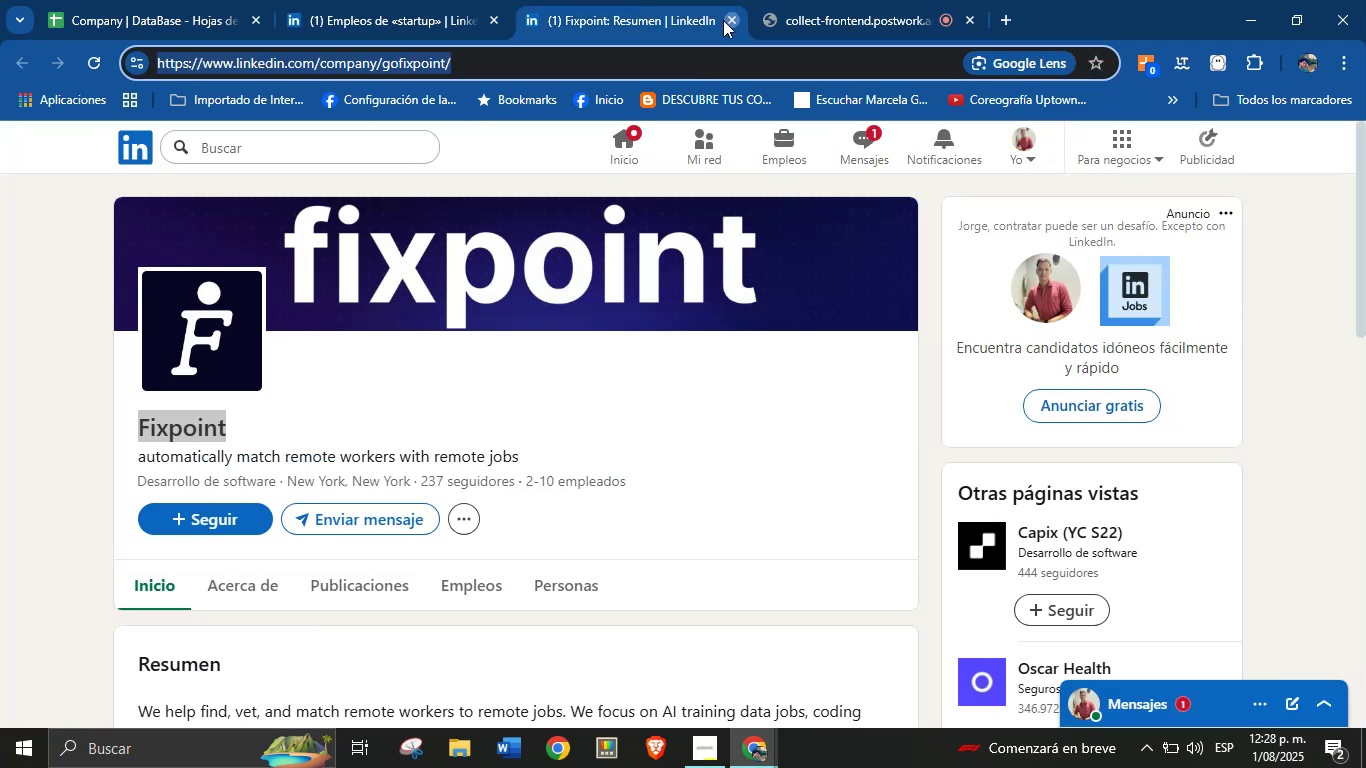 
double_click([335, 0])
 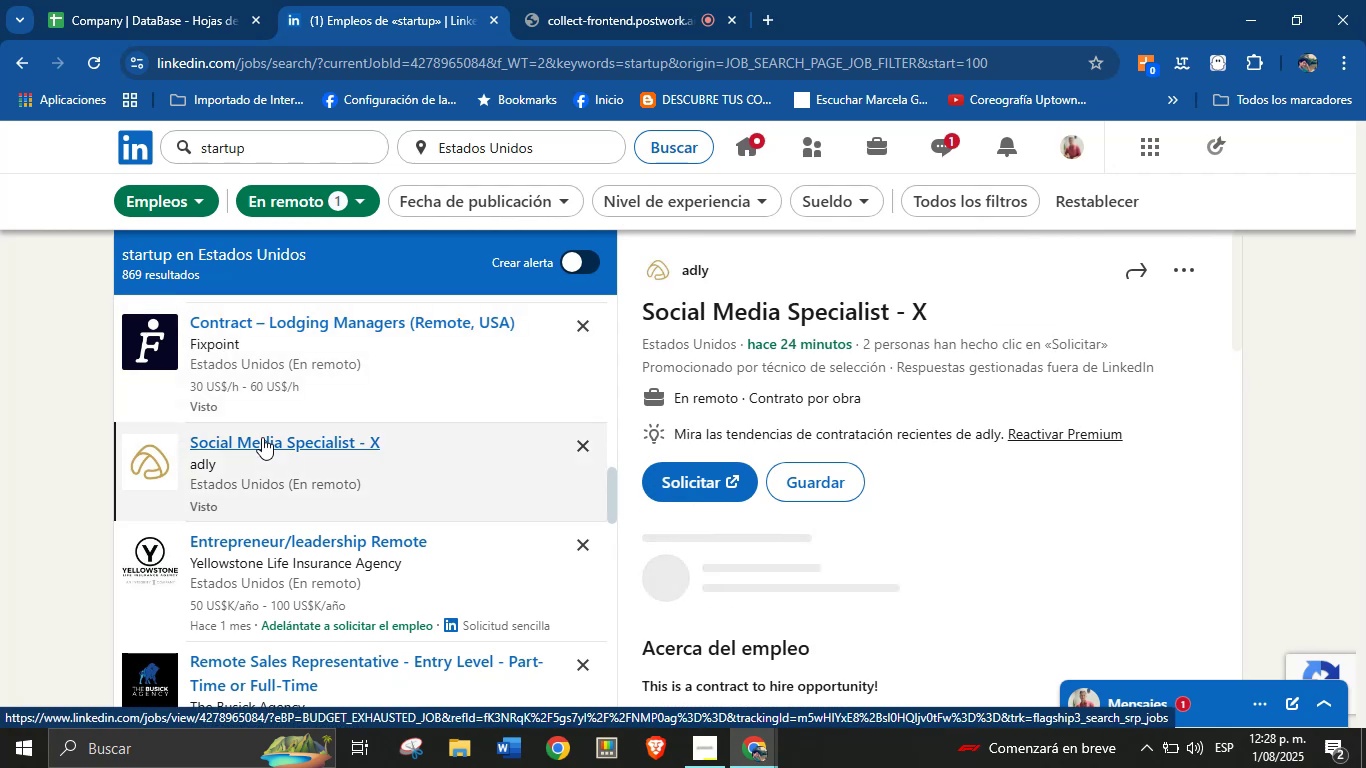 
wait(5.55)
 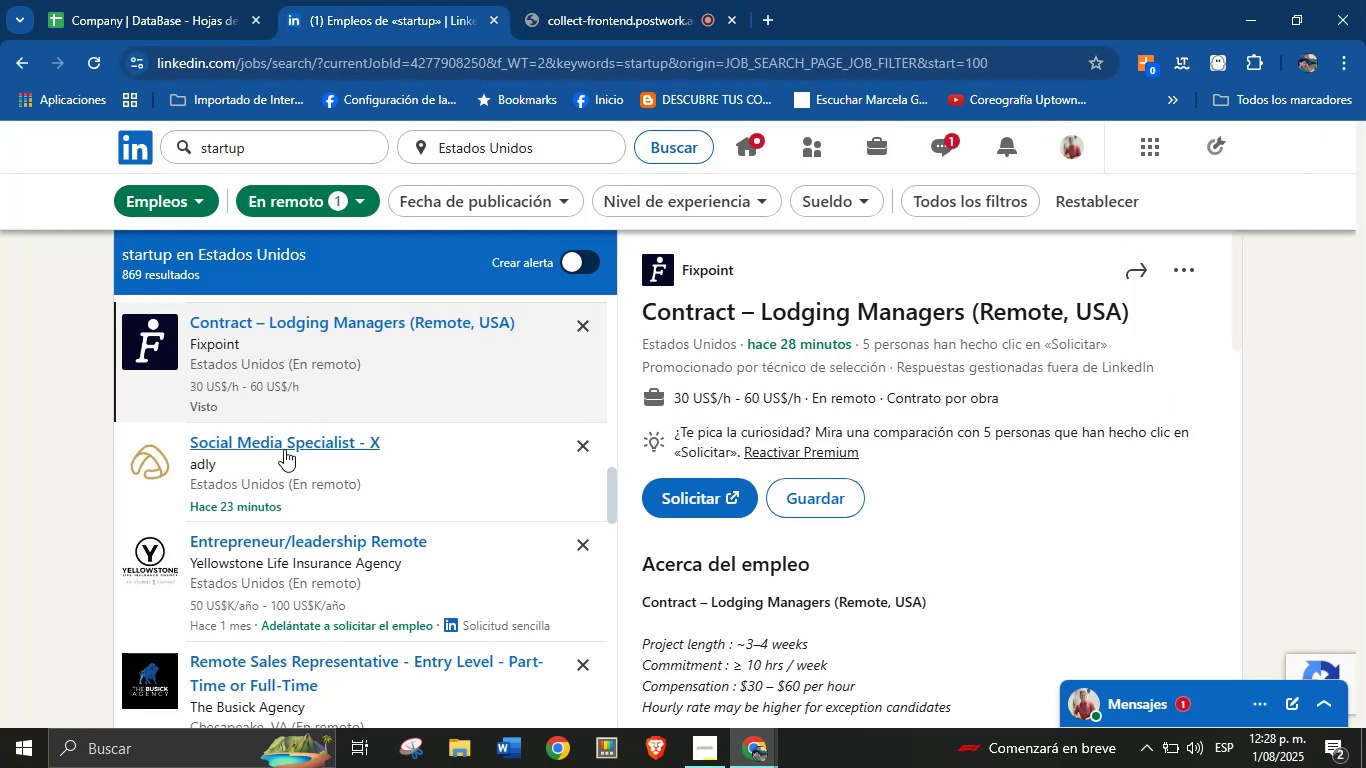 
right_click([694, 269])
 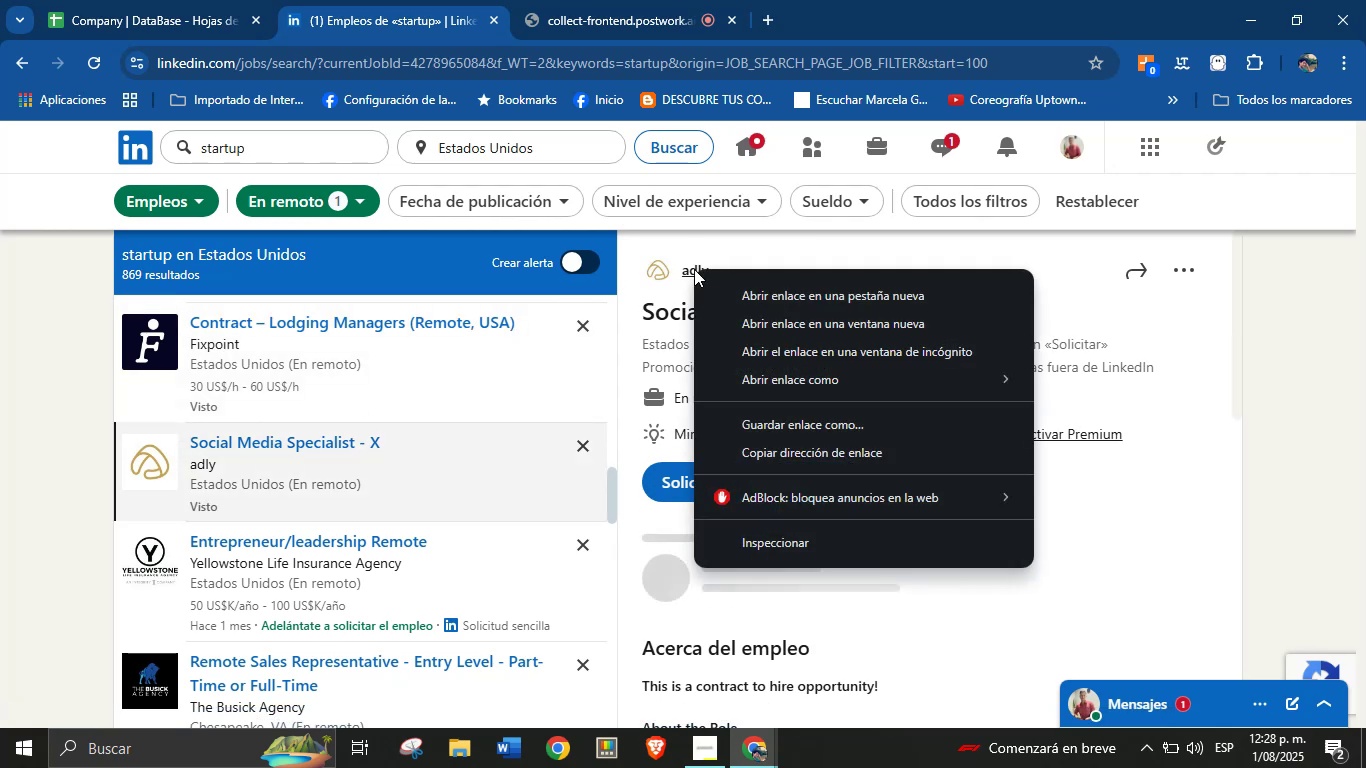 
left_click([747, 293])
 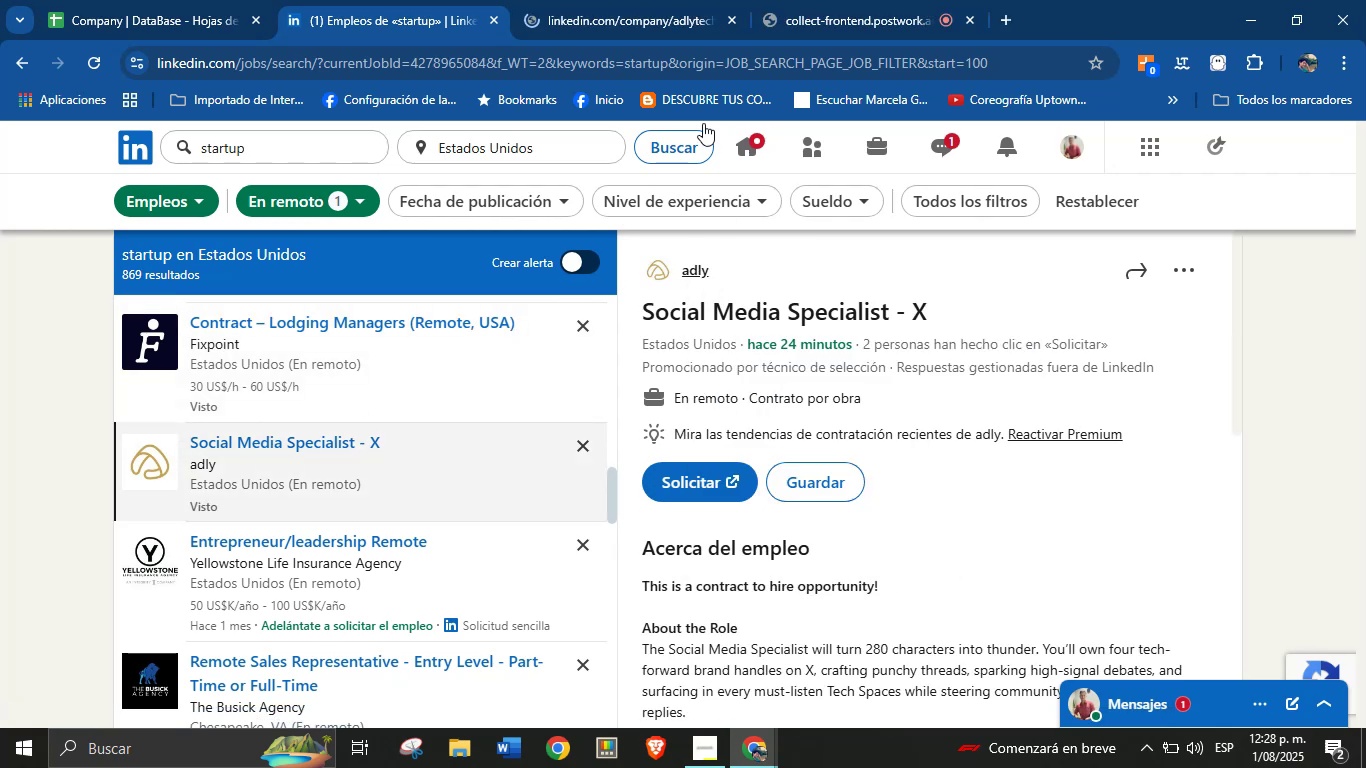 
left_click([659, 0])
 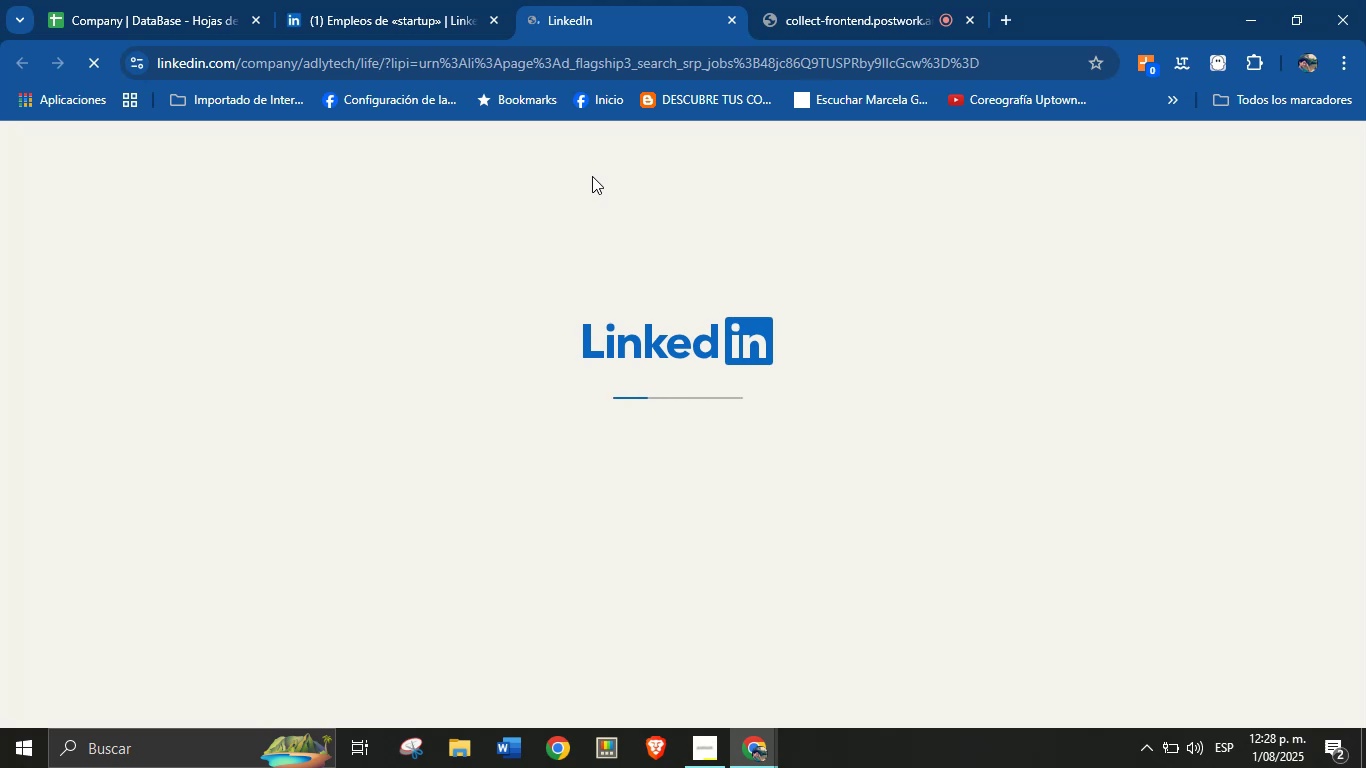 
wait(6.17)
 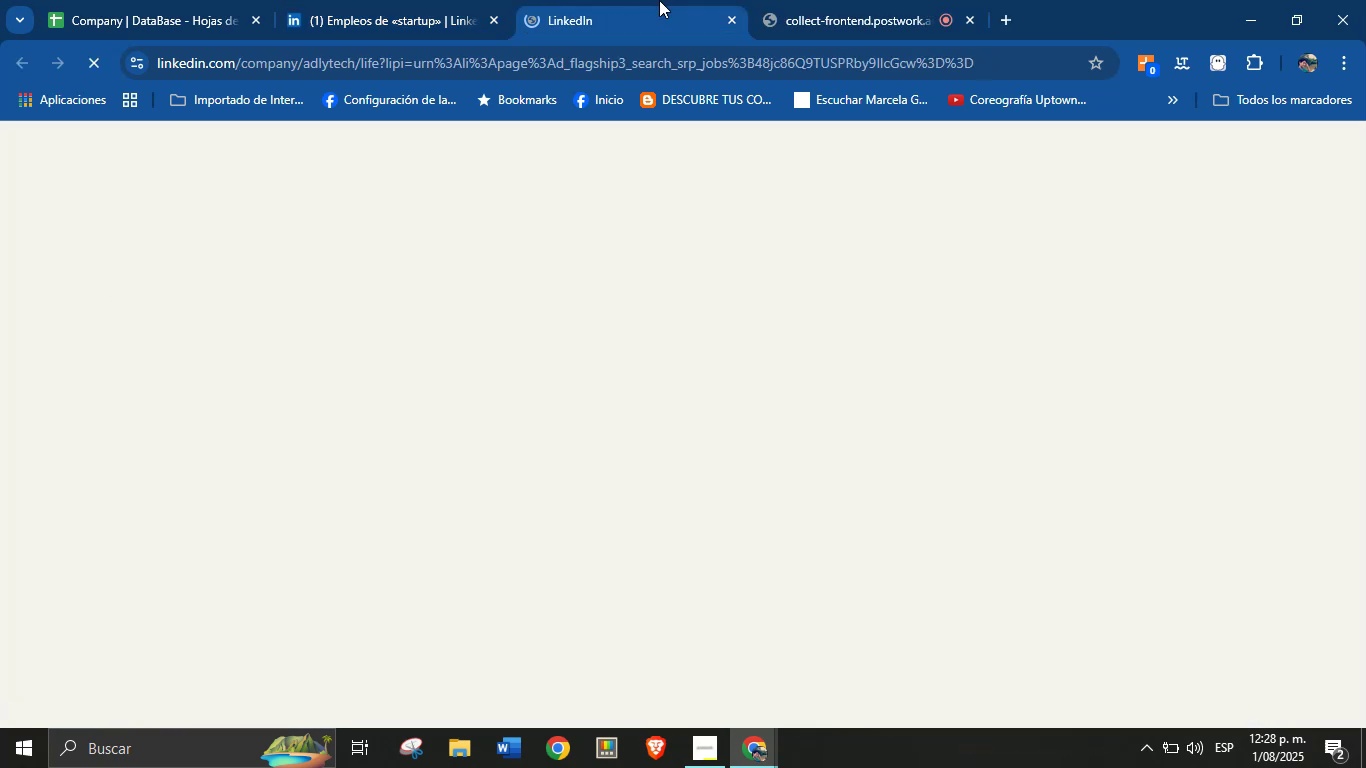 
double_click([582, 0])
 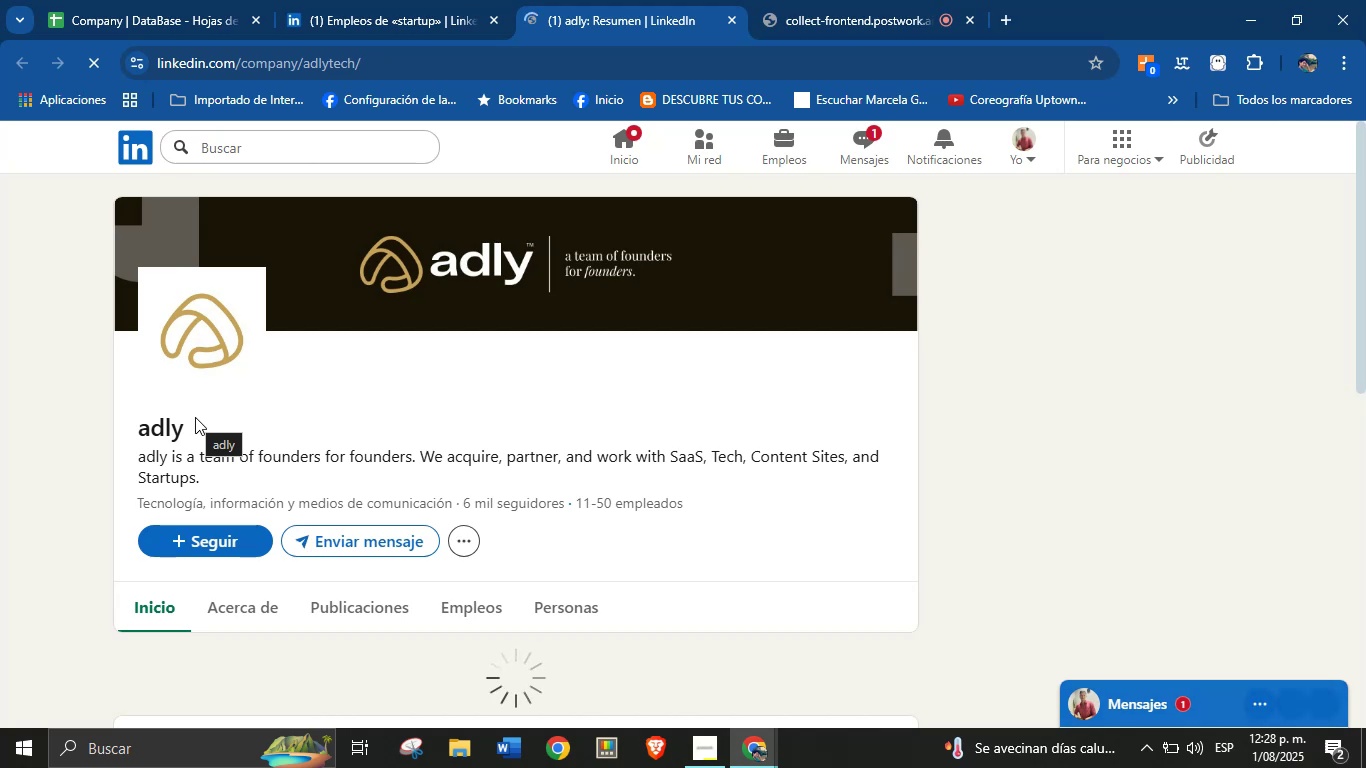 
wait(13.17)
 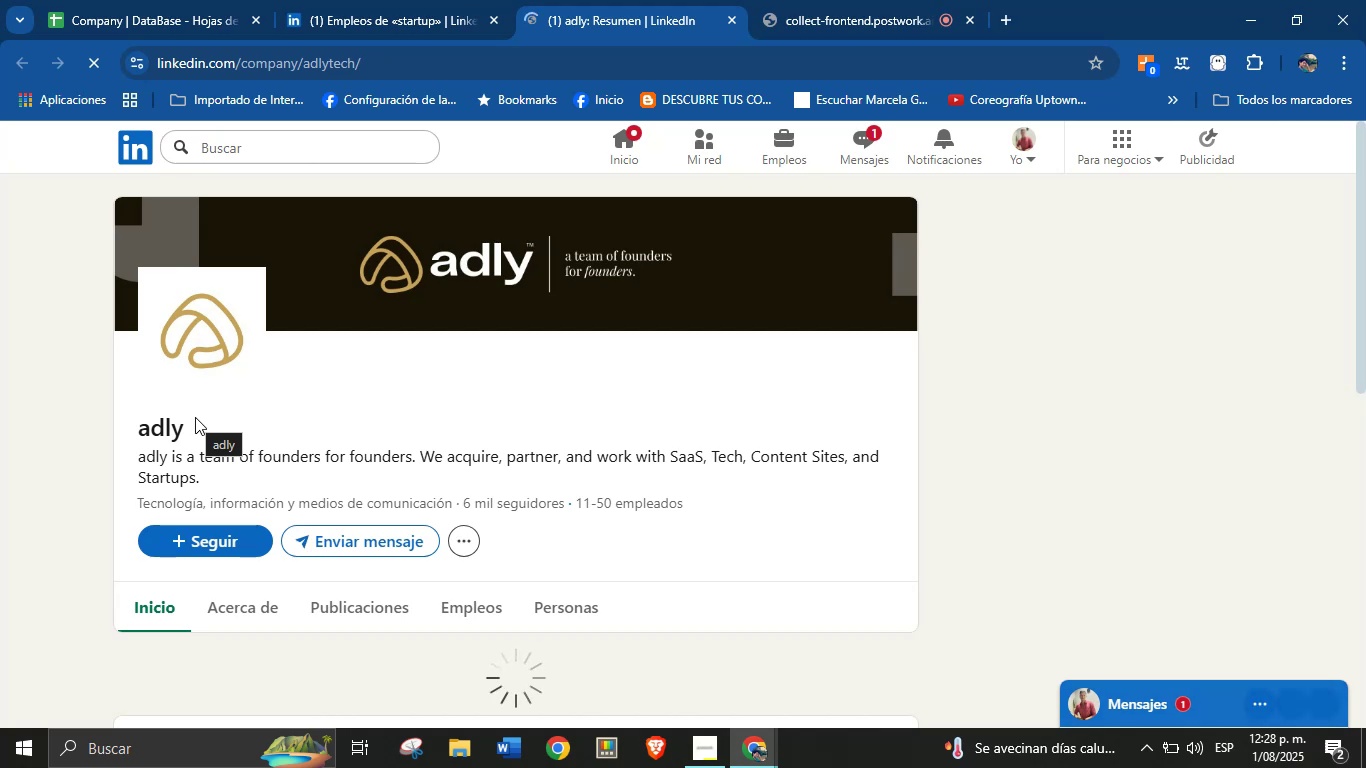 
left_click_drag(start_coordinate=[131, 431], to_coordinate=[198, 427])
 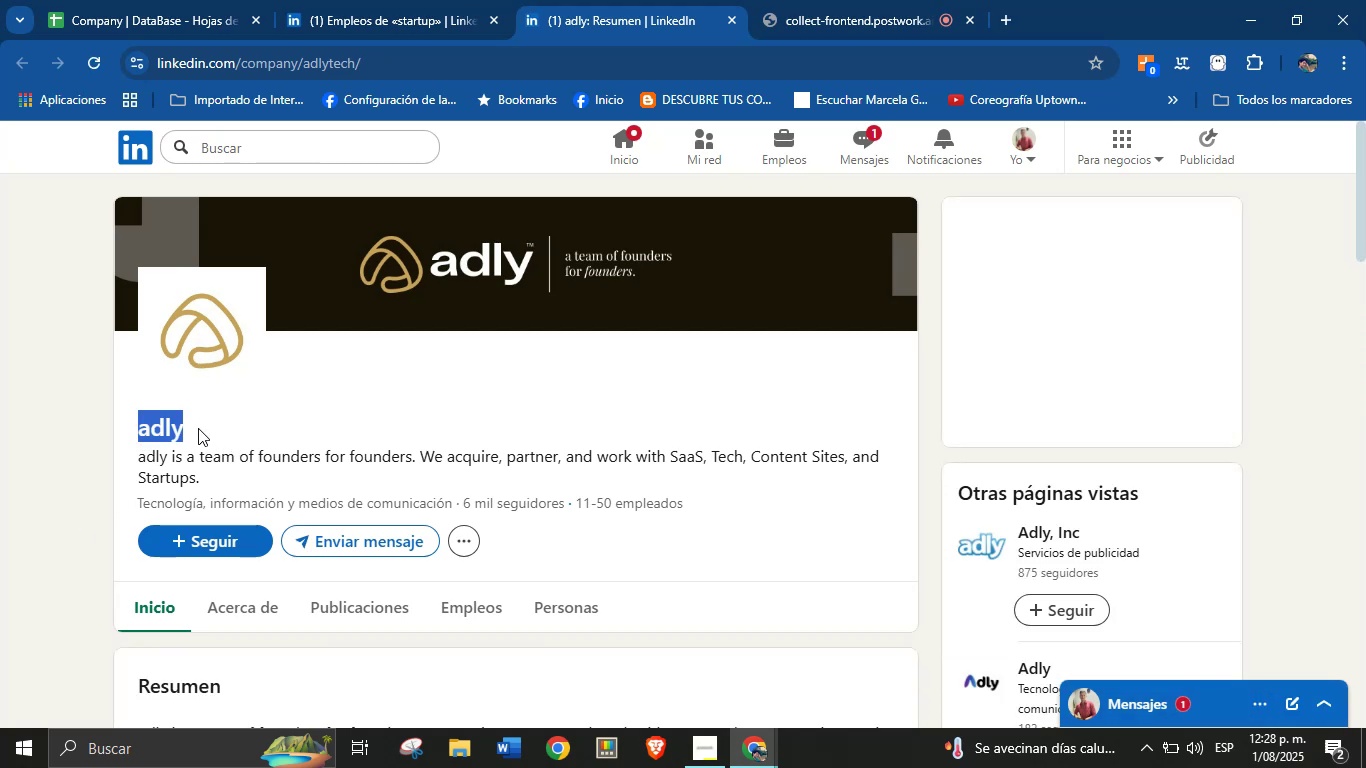 
key(Control+C)
 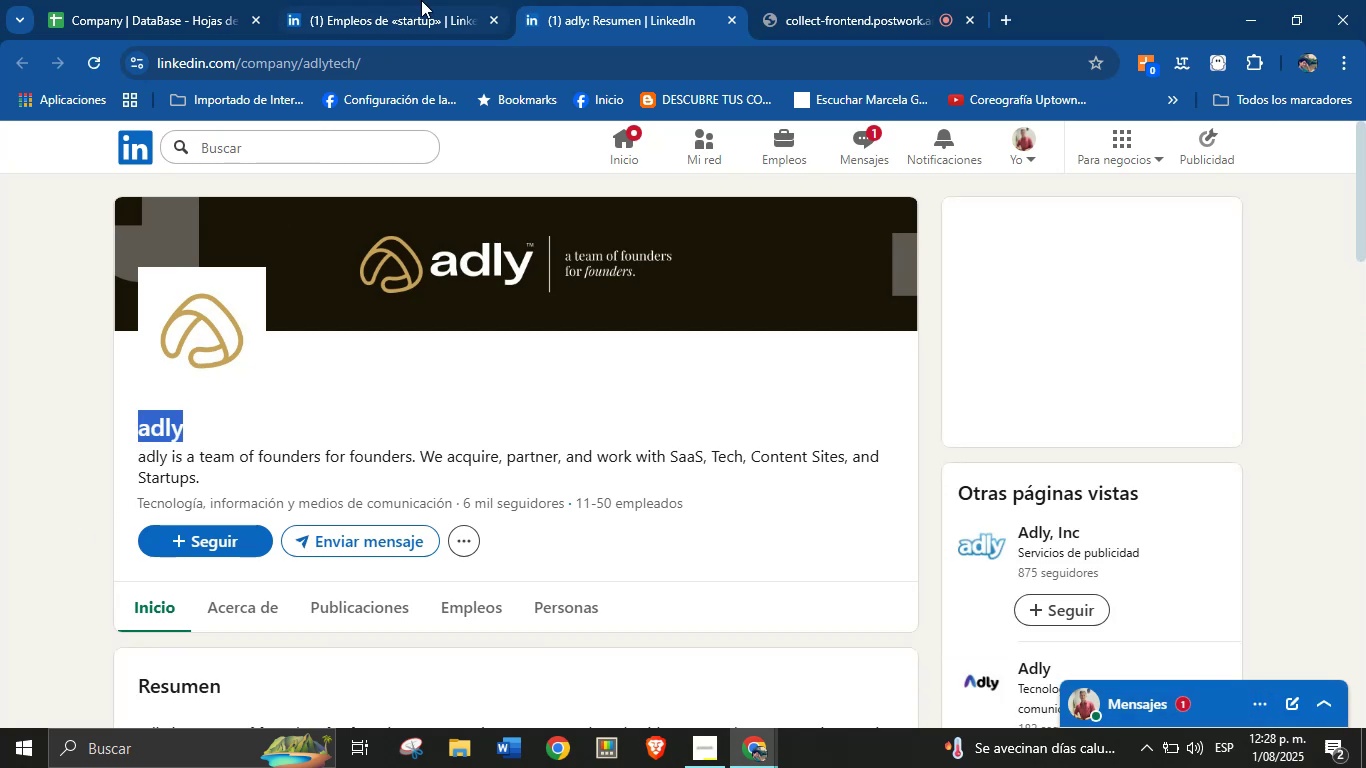 
double_click([167, 0])
 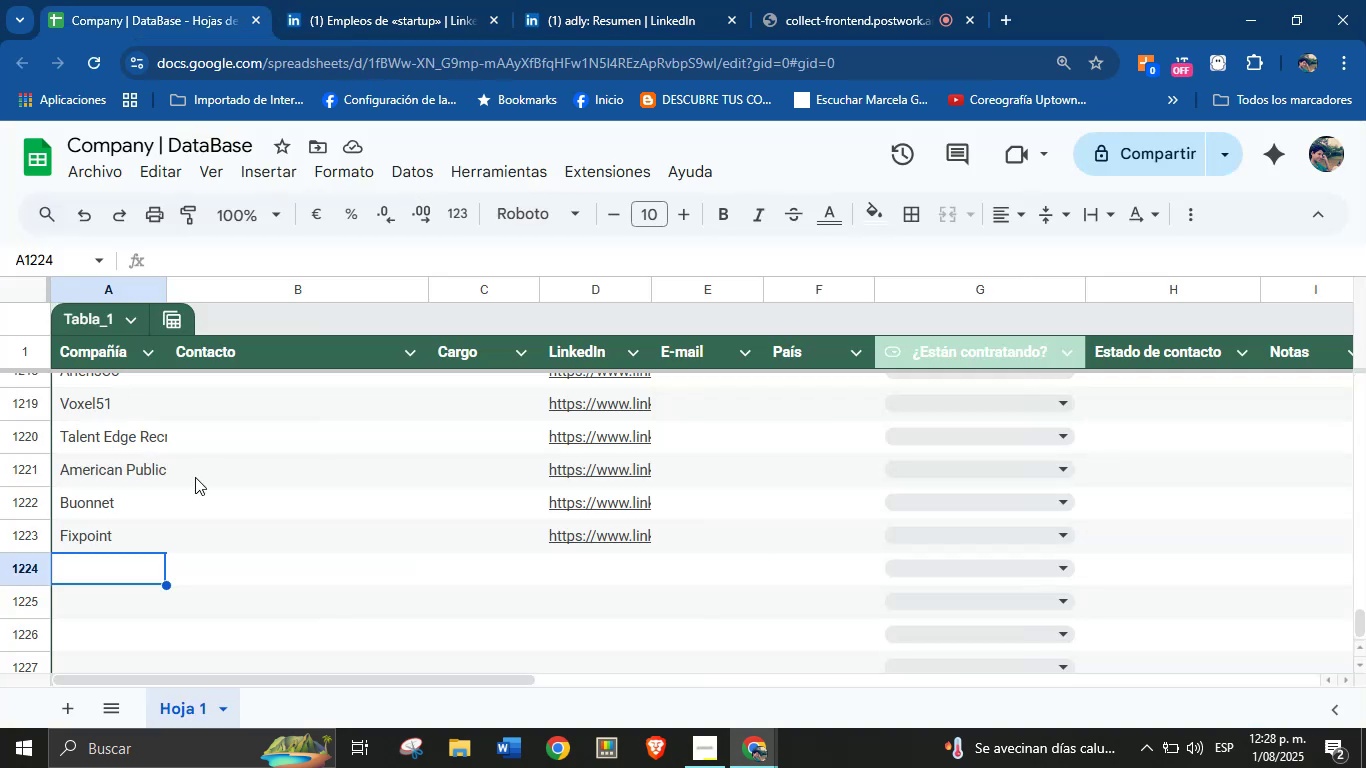 
key(Control+V)
 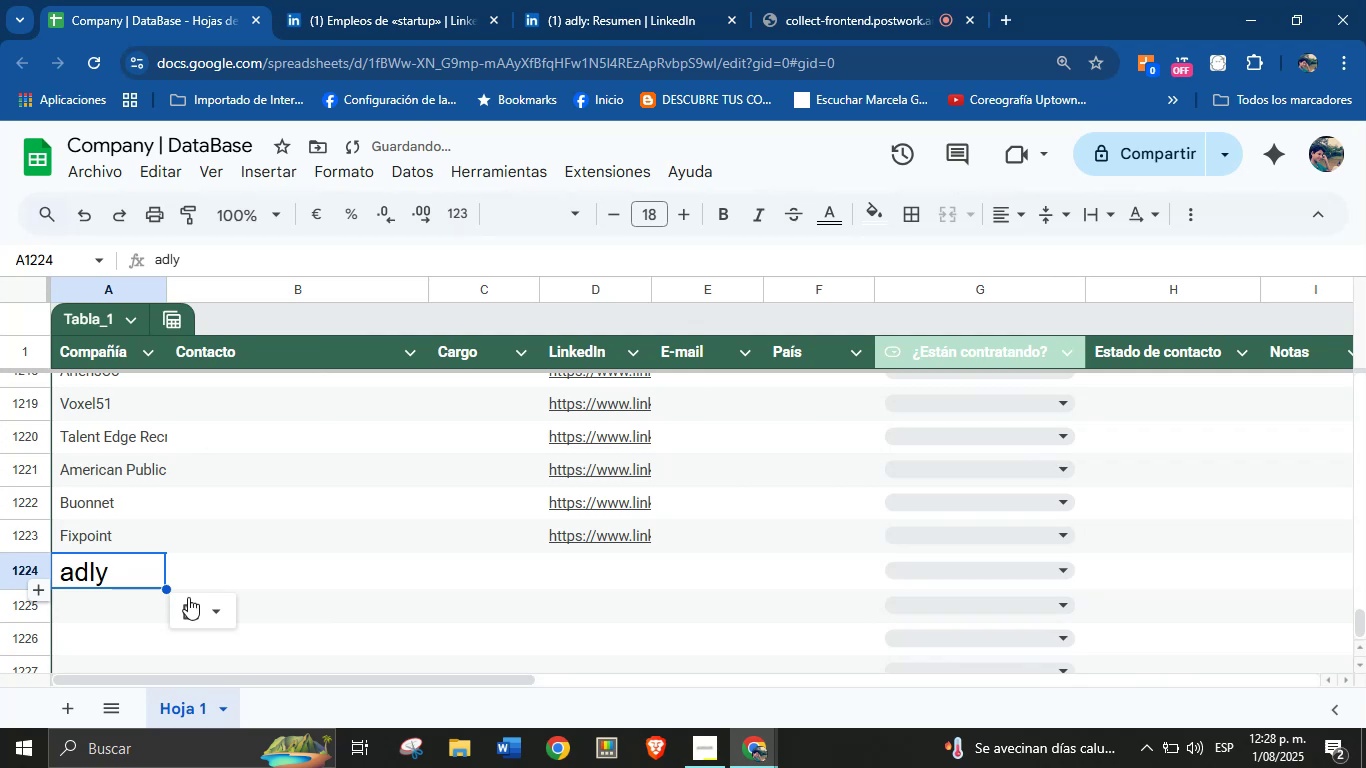 
left_click([219, 614])
 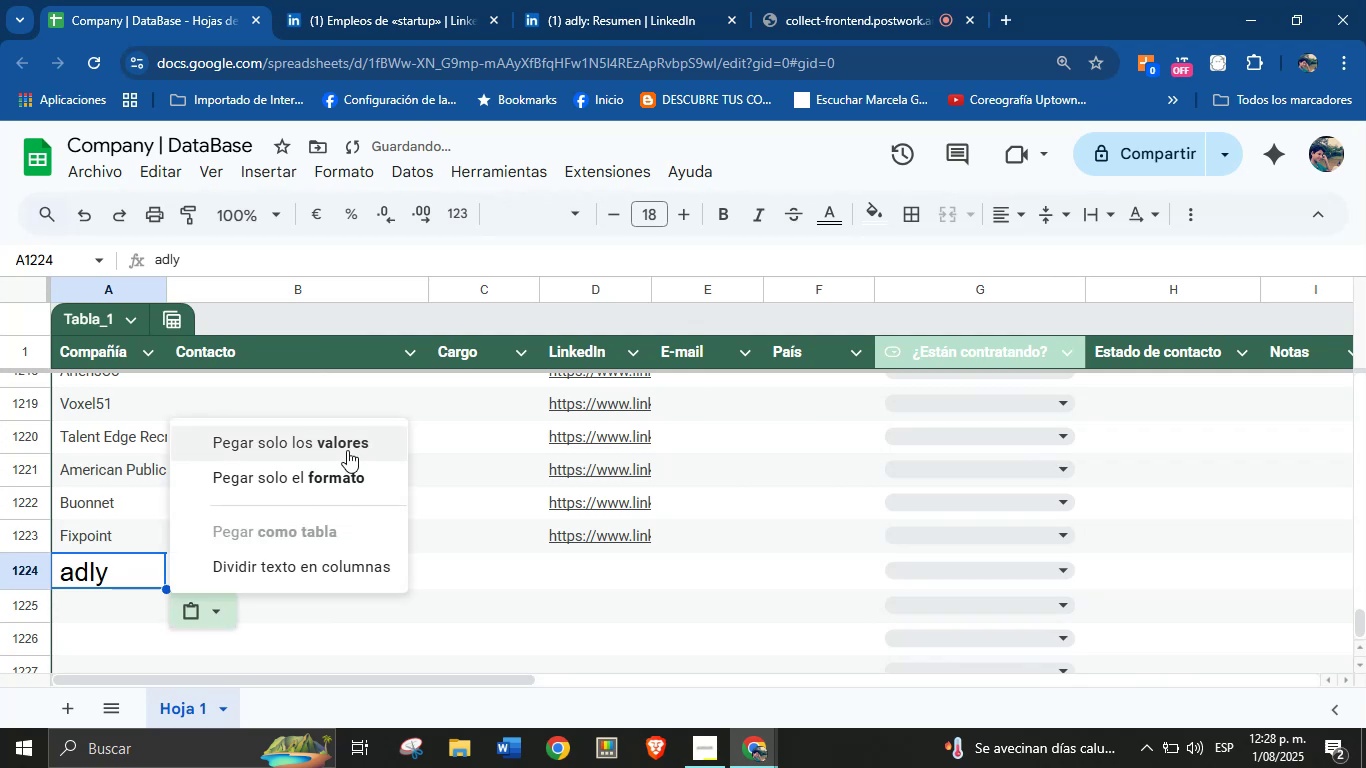 
left_click([347, 446])
 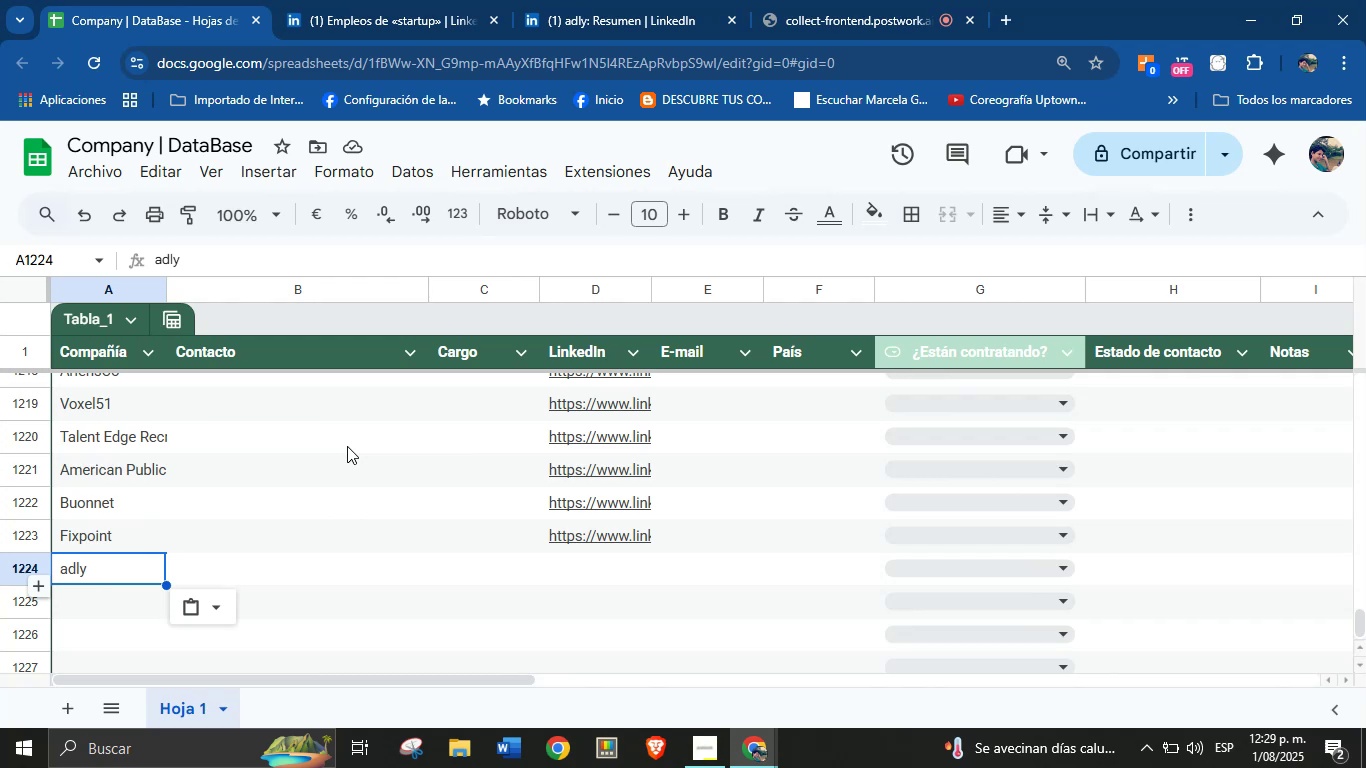 
wait(15.6)
 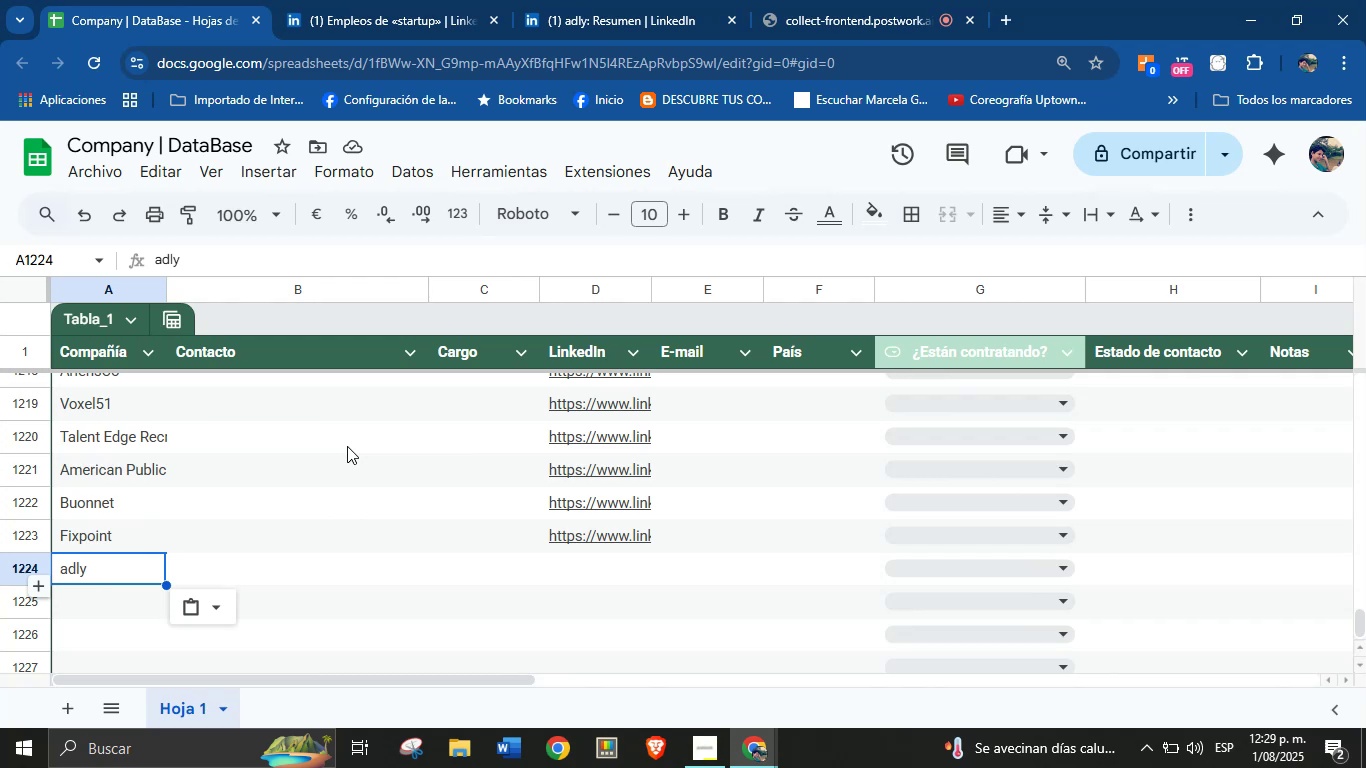 
left_click([606, 0])
 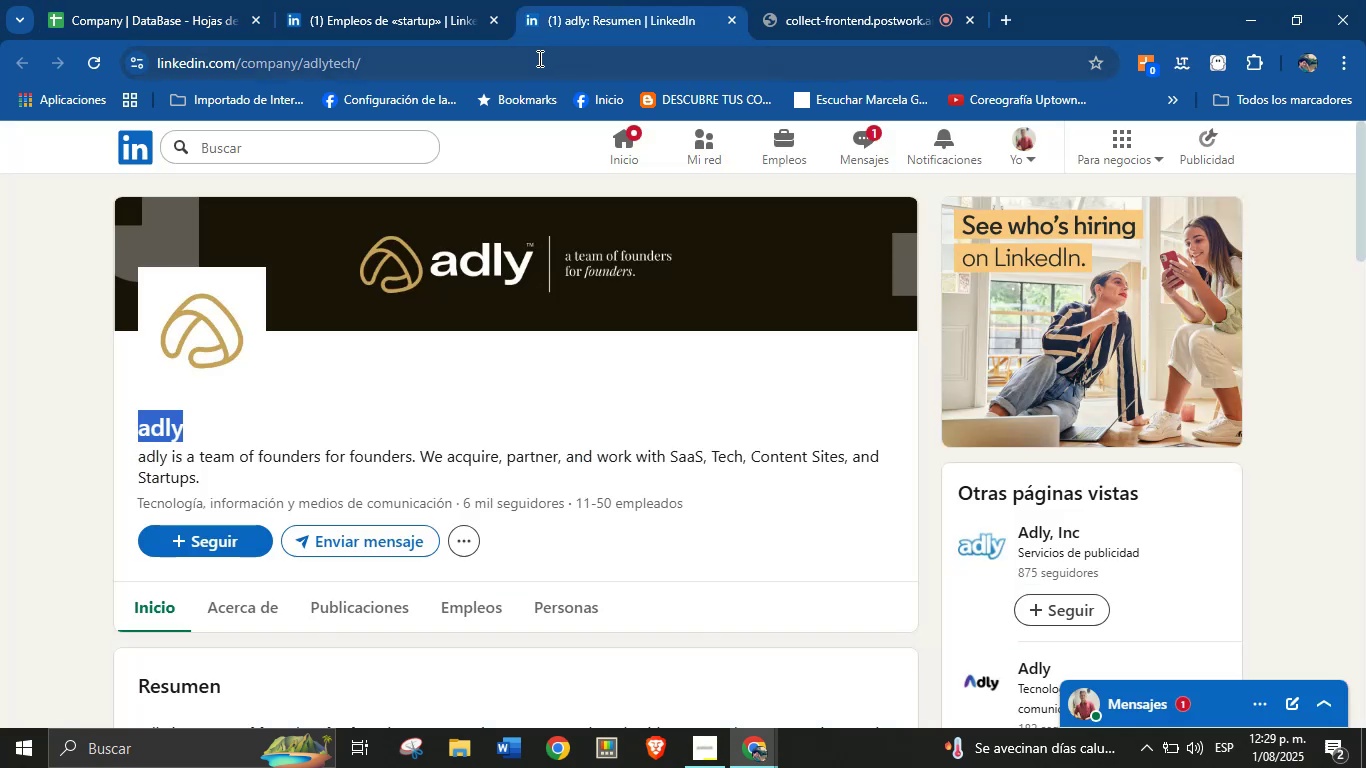 
double_click([538, 58])
 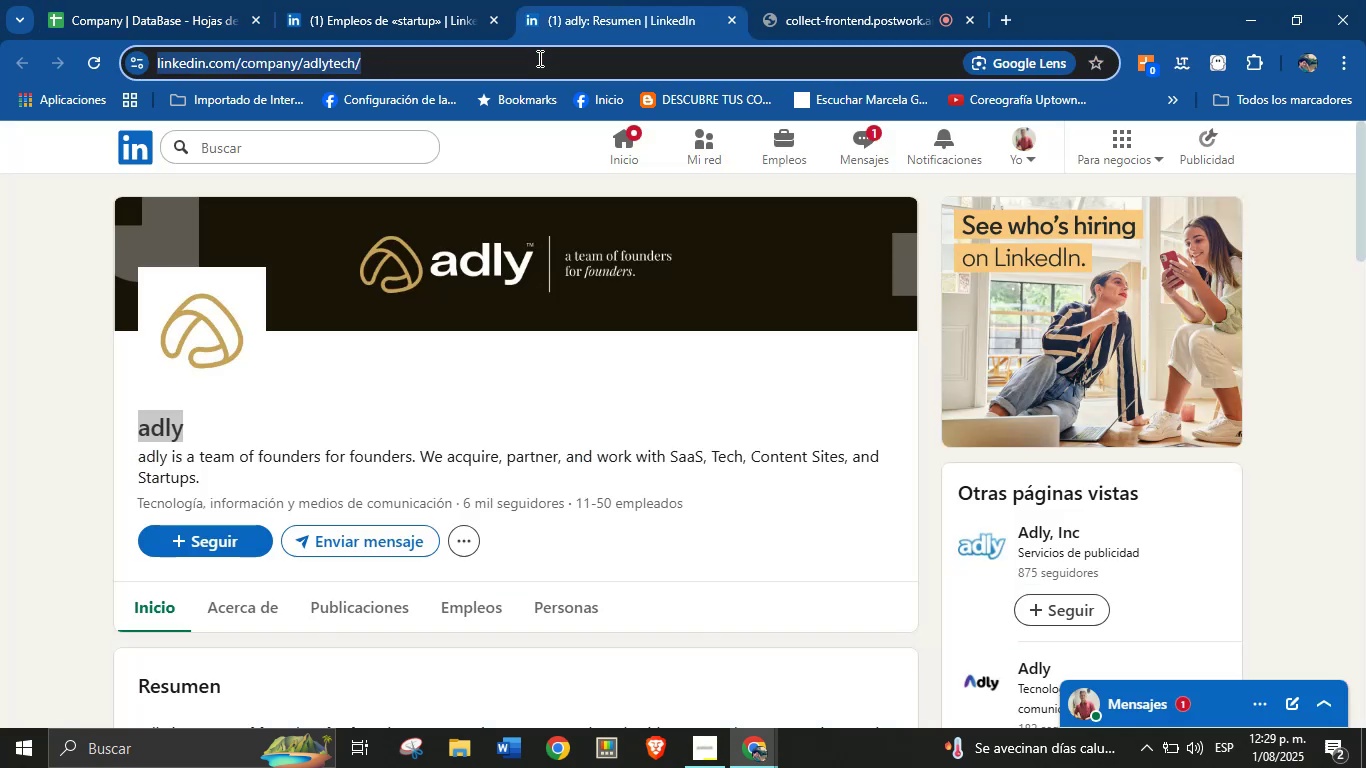 
triple_click([538, 58])
 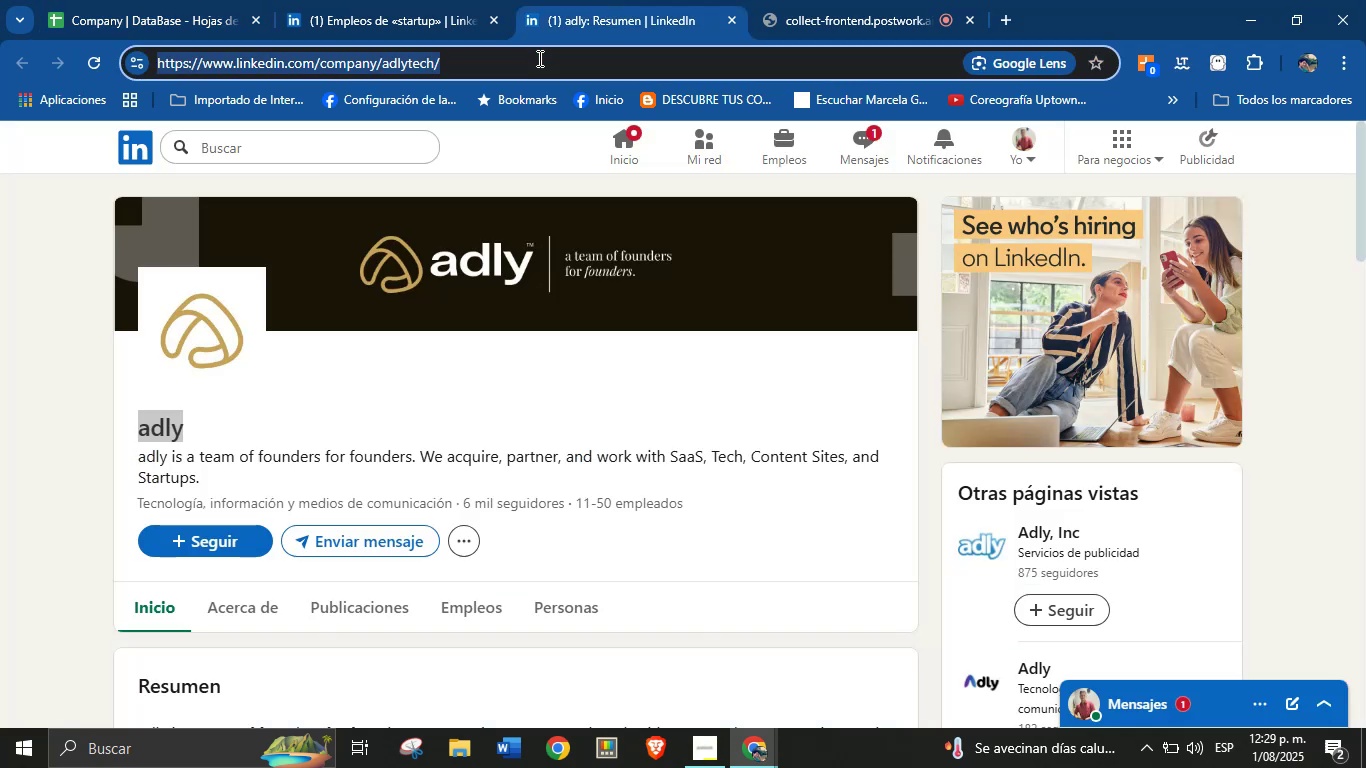 
key(Control+C)
 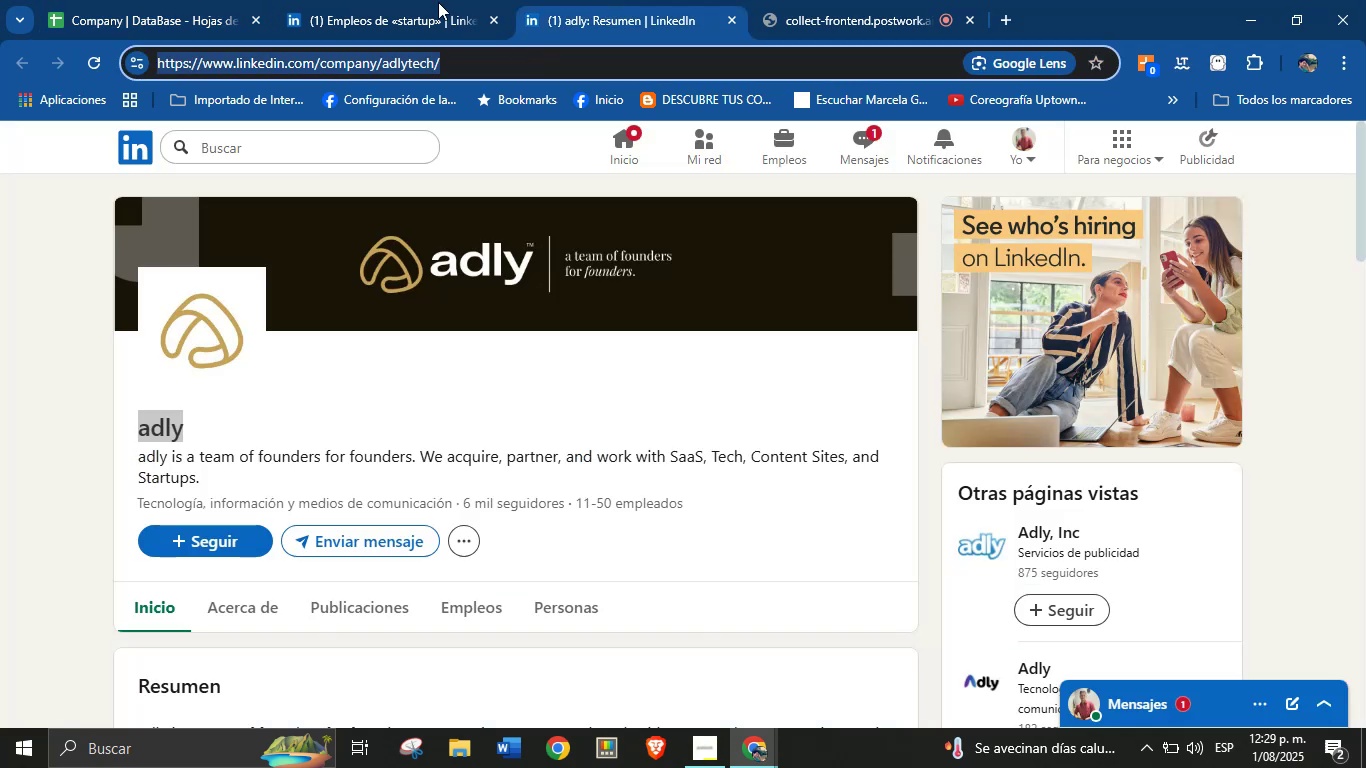 
left_click([198, 0])
 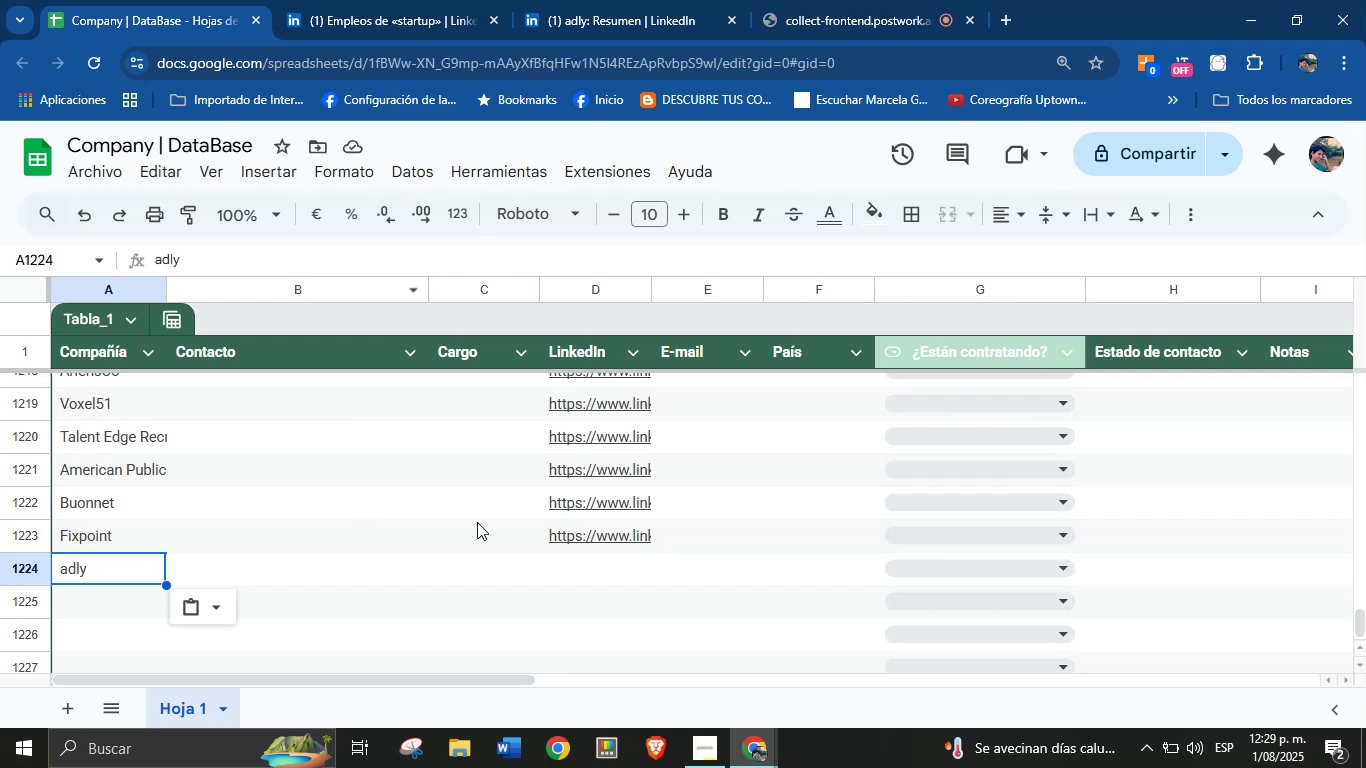 
left_click_drag(start_coordinate=[597, 556], to_coordinate=[593, 569])
 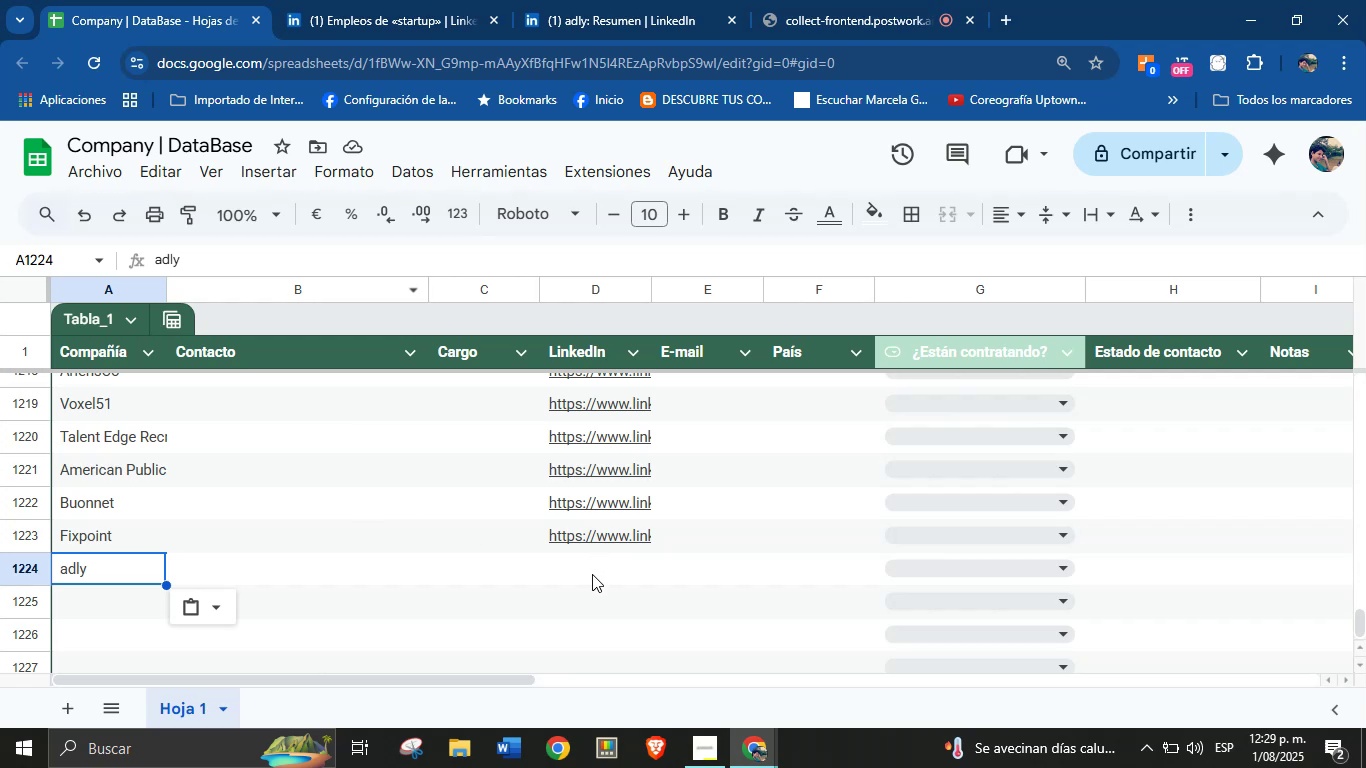 
key(Control+V)
 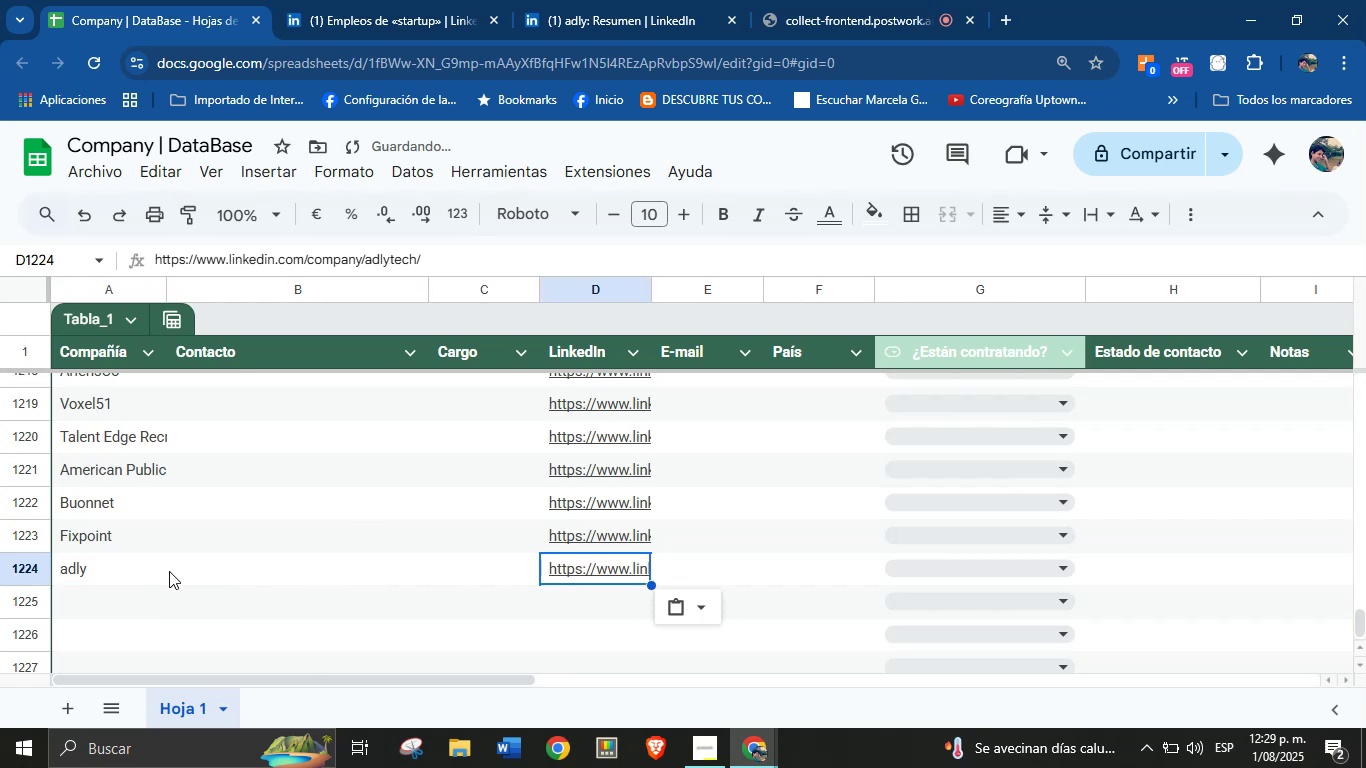 
left_click([142, 604])
 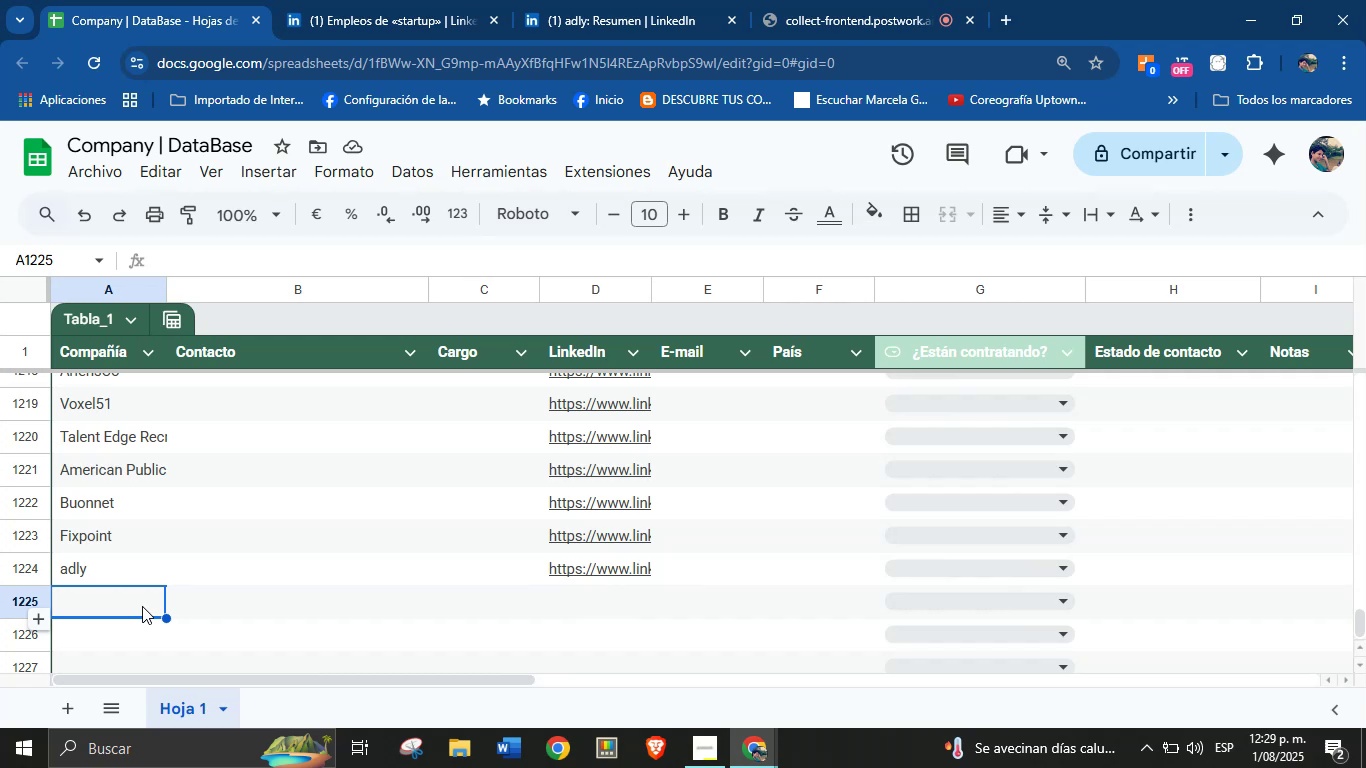 
wait(16.07)
 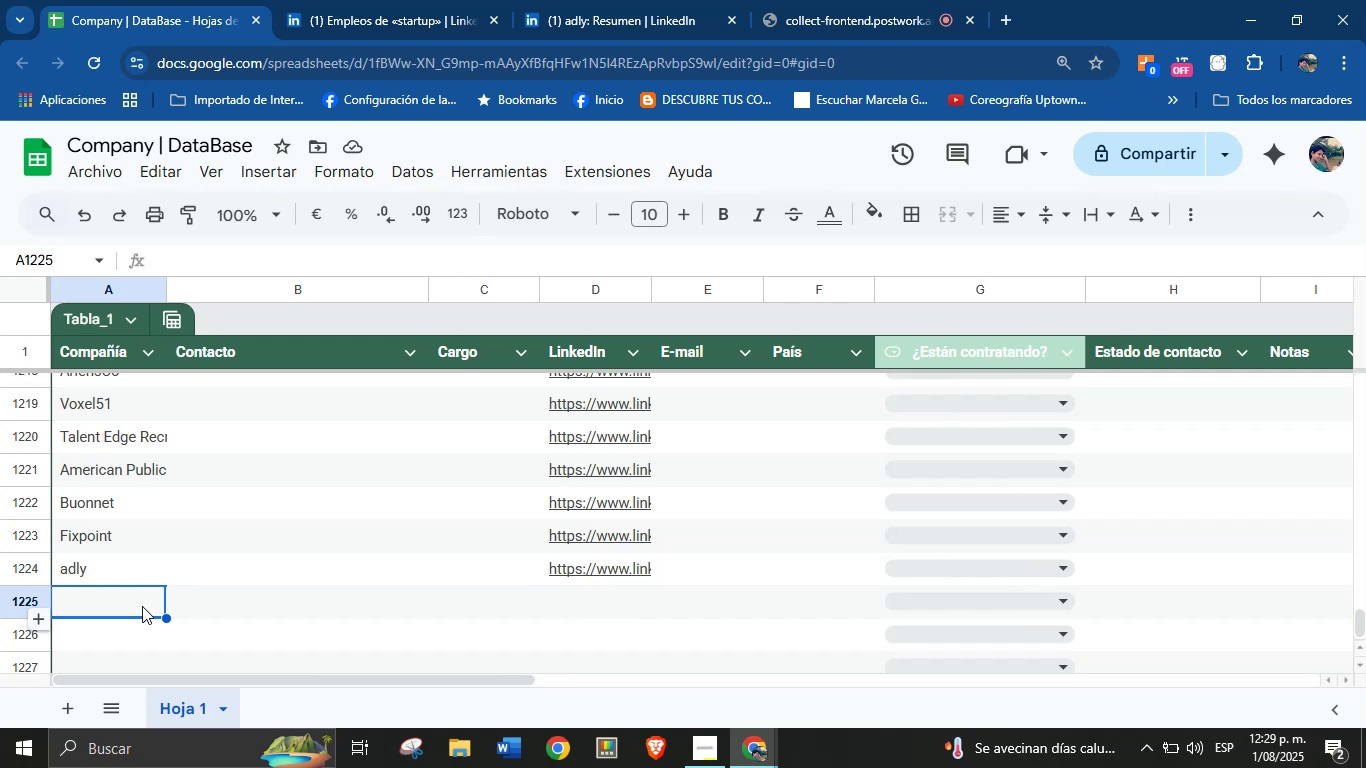 
left_click([573, 0])
 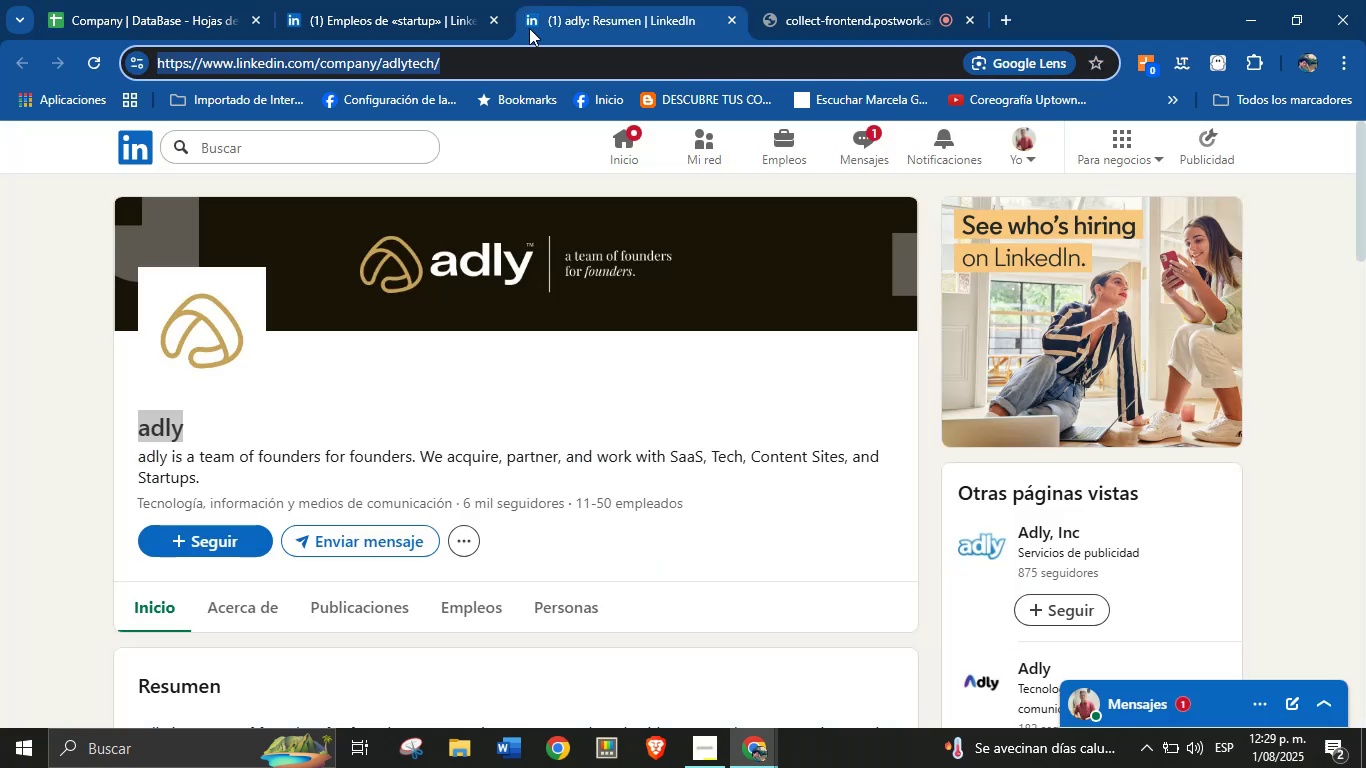 
left_click([459, 0])
 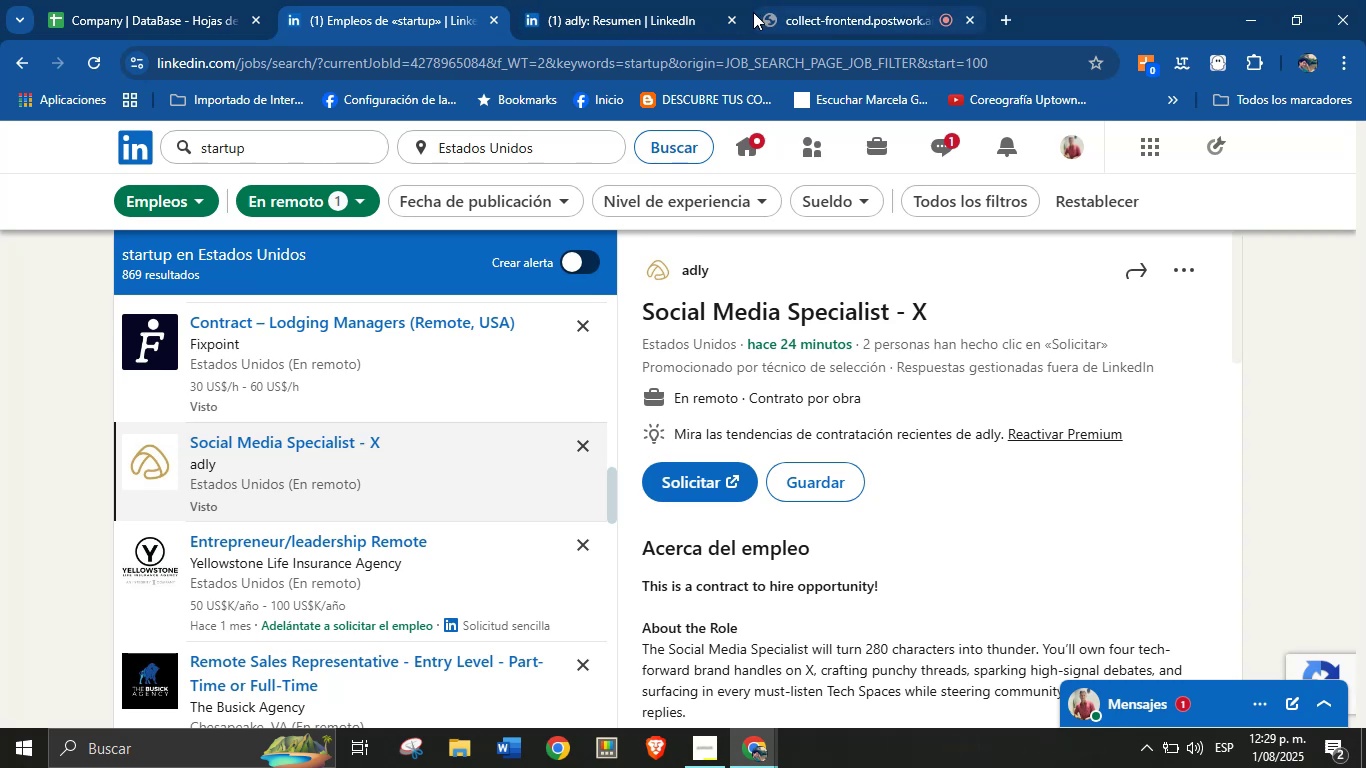 
left_click([732, 13])
 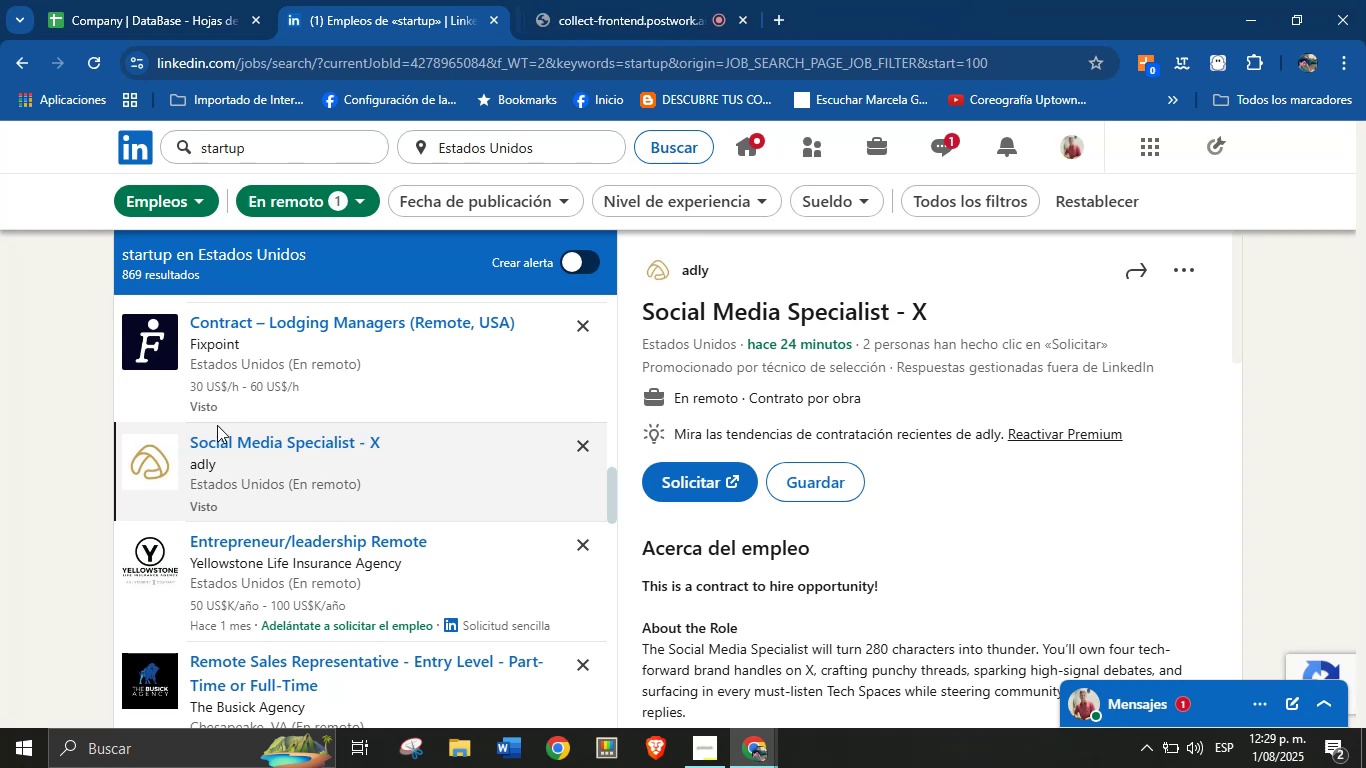 
scroll: coordinate [247, 504], scroll_direction: down, amount: 1.0
 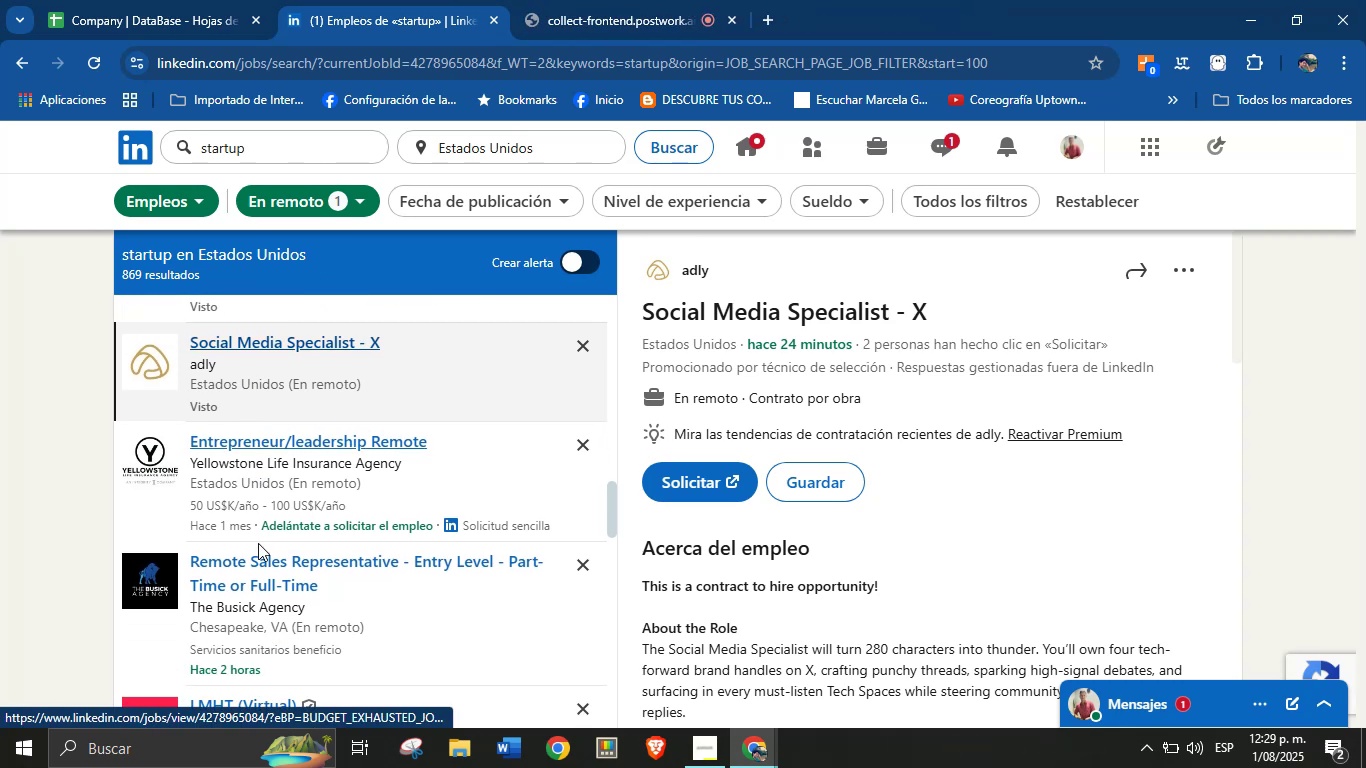 
left_click([255, 579])
 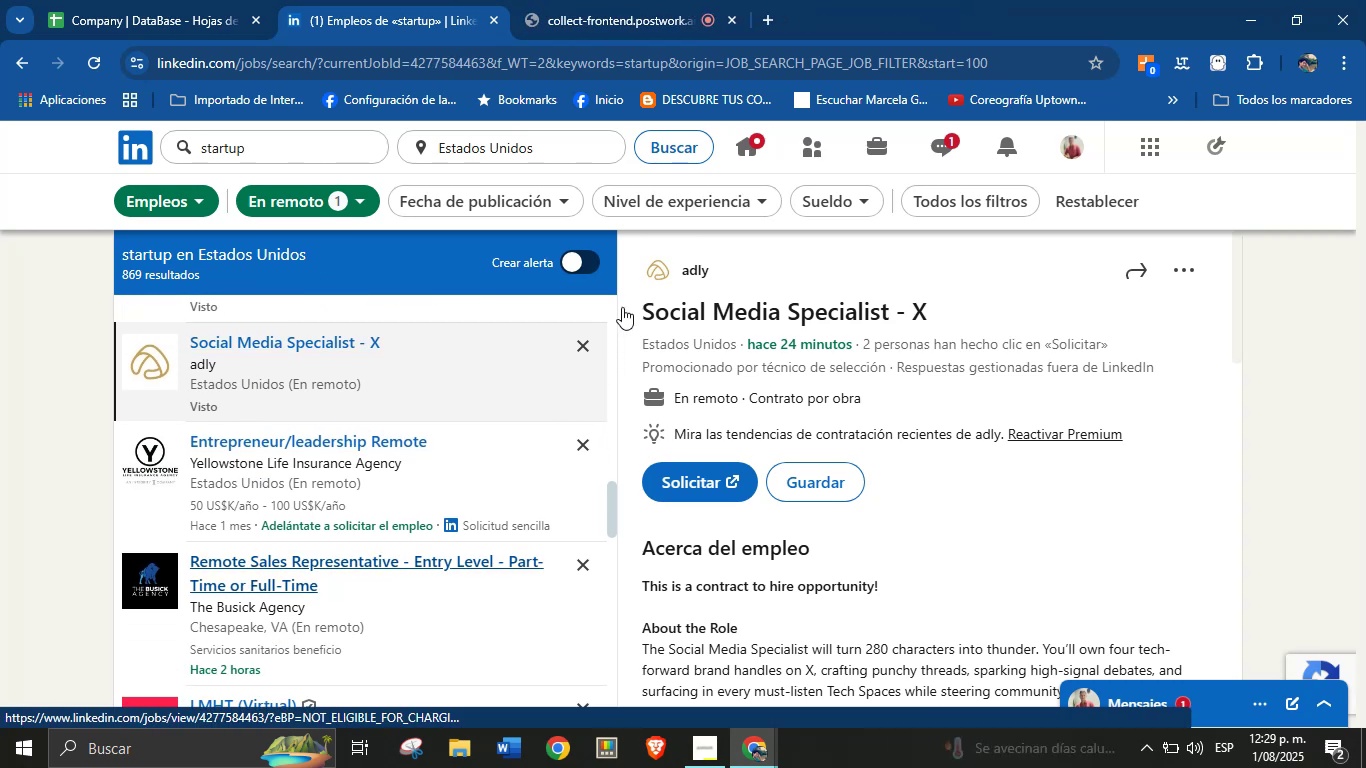 
mouse_move([698, 276])
 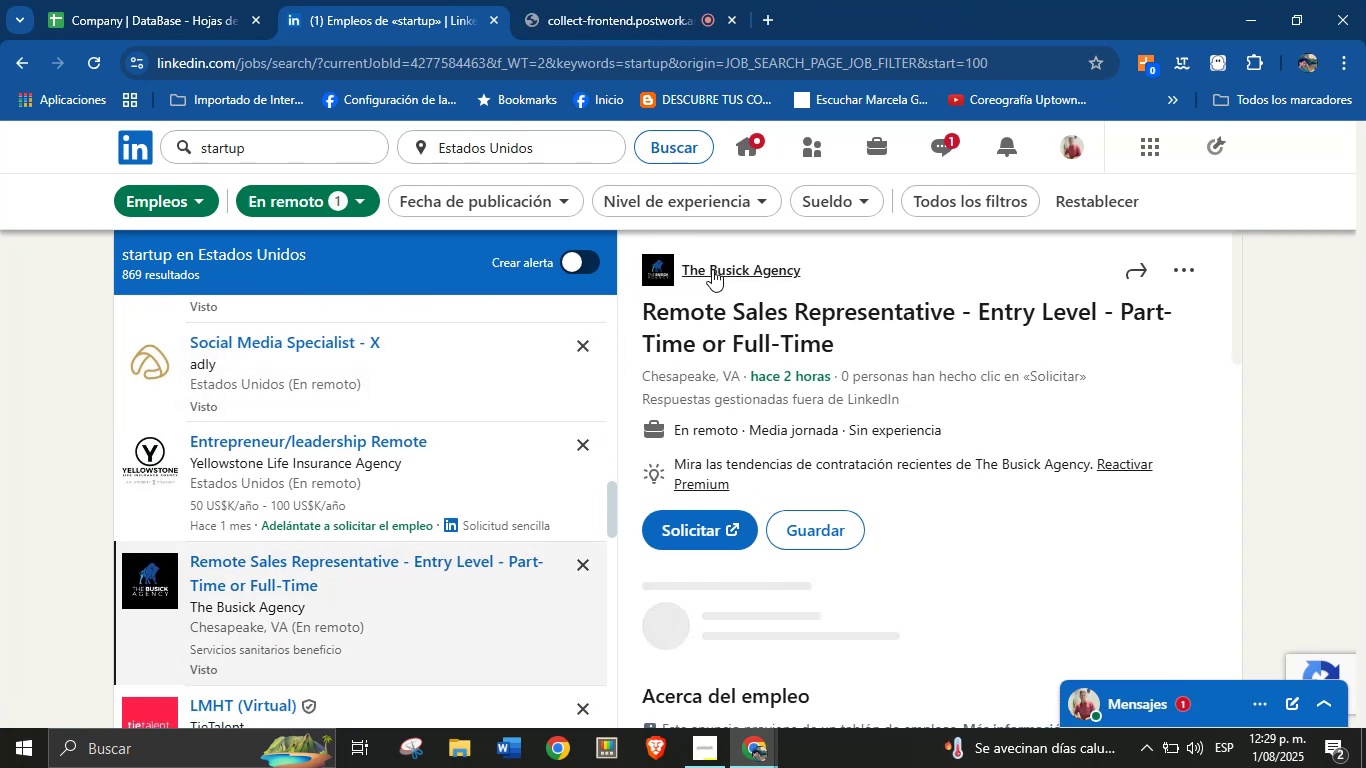 
right_click([712, 269])
 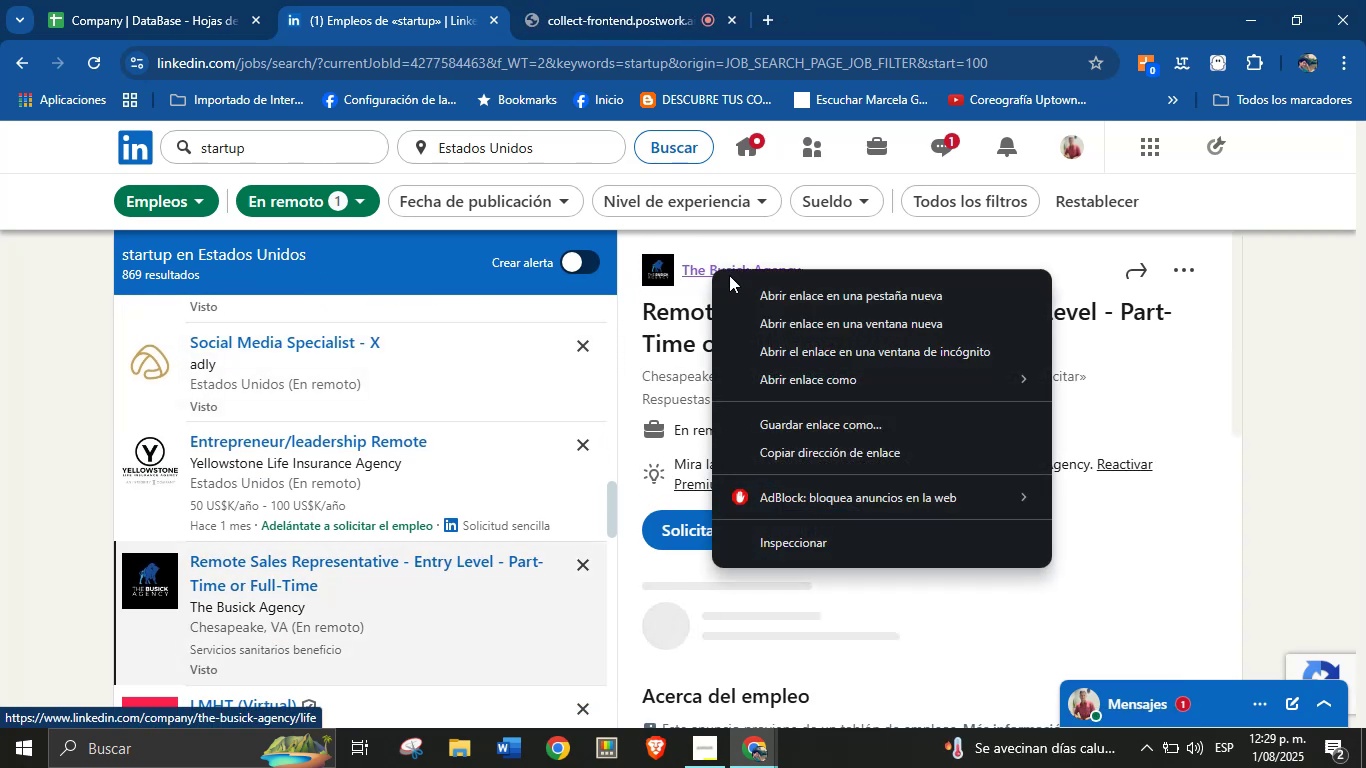 
left_click([766, 290])
 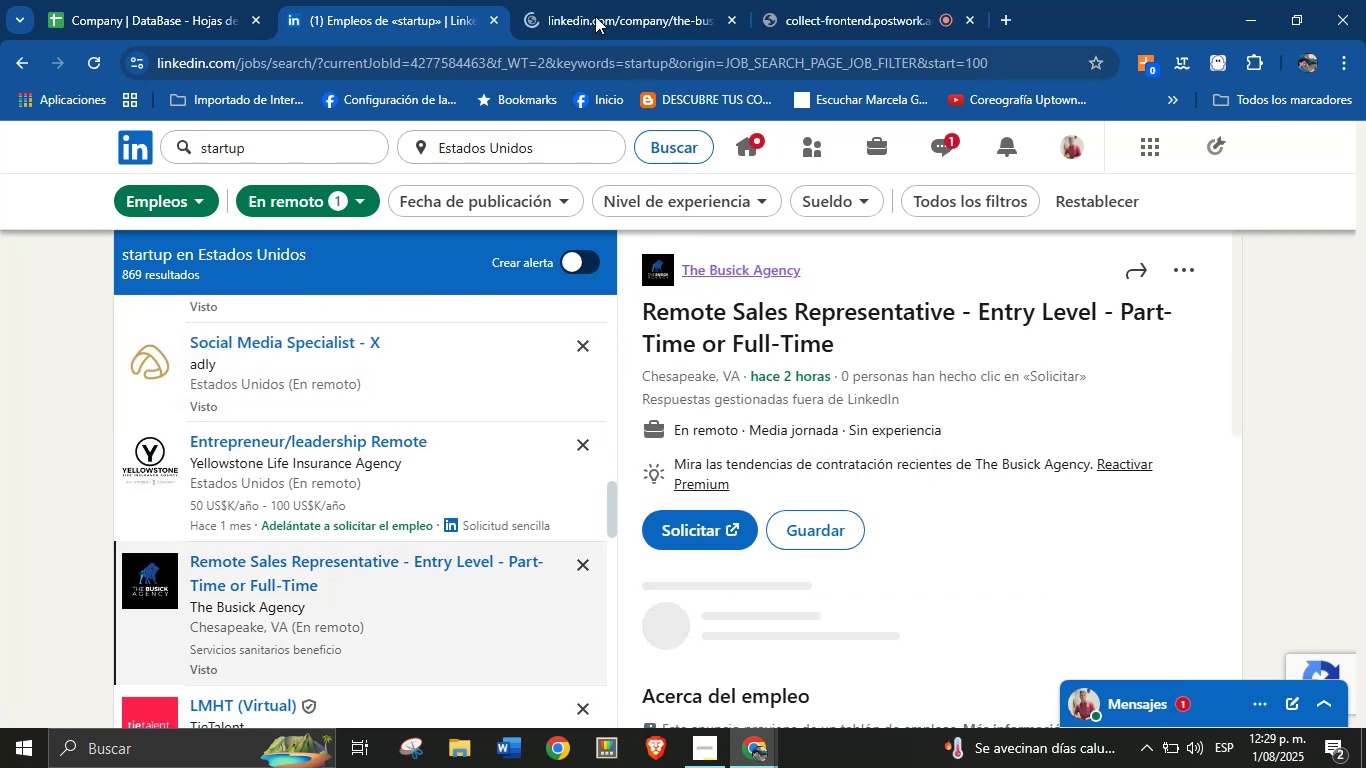 
left_click([558, 0])
 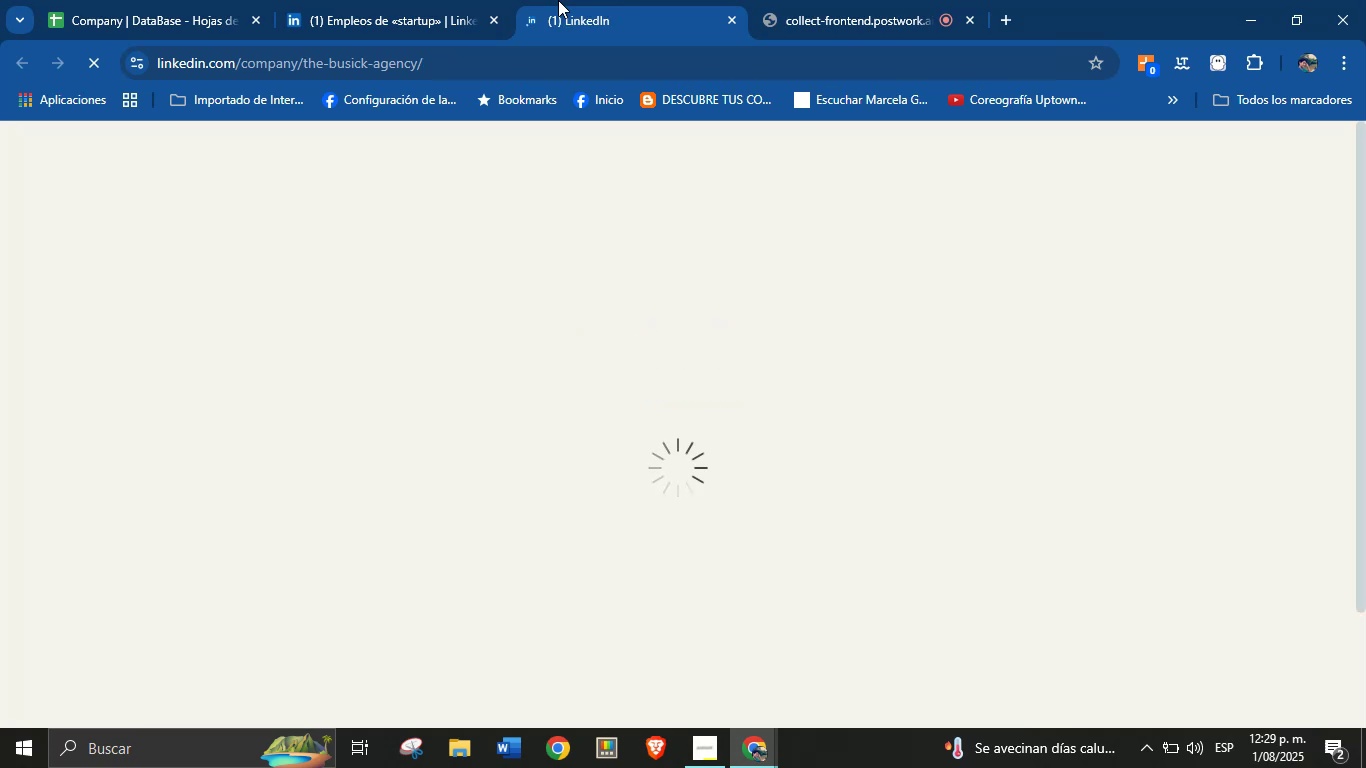 
wait(12.37)
 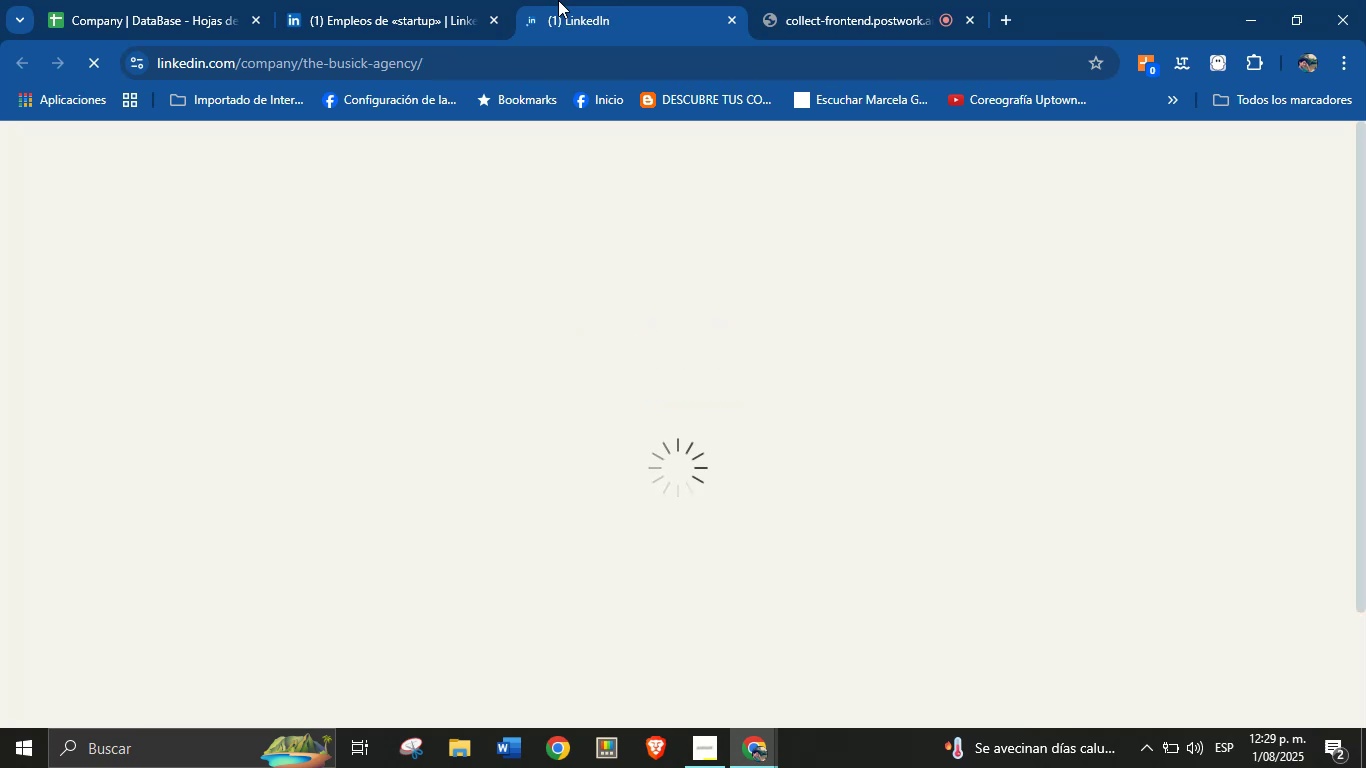 
left_click_drag(start_coordinate=[145, 437], to_coordinate=[370, 457])
 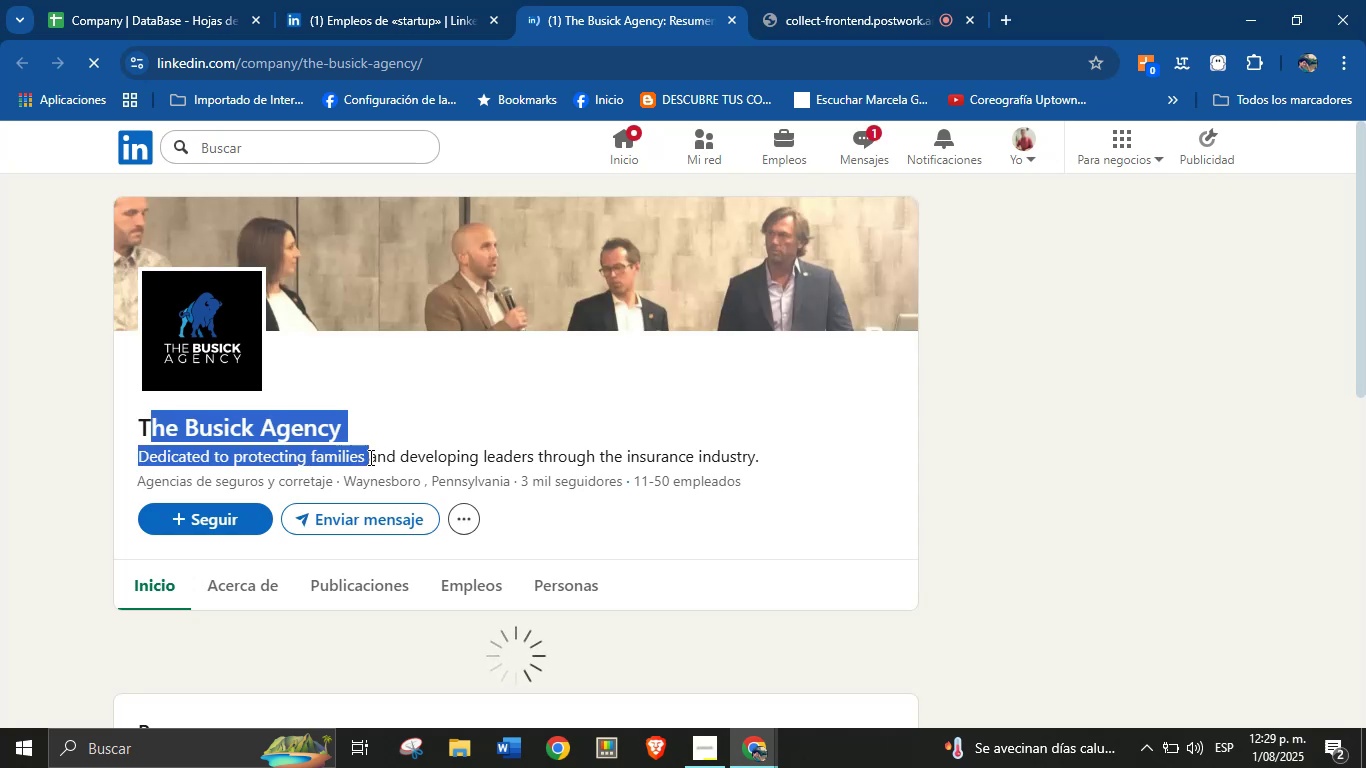 
left_click([421, 411])
 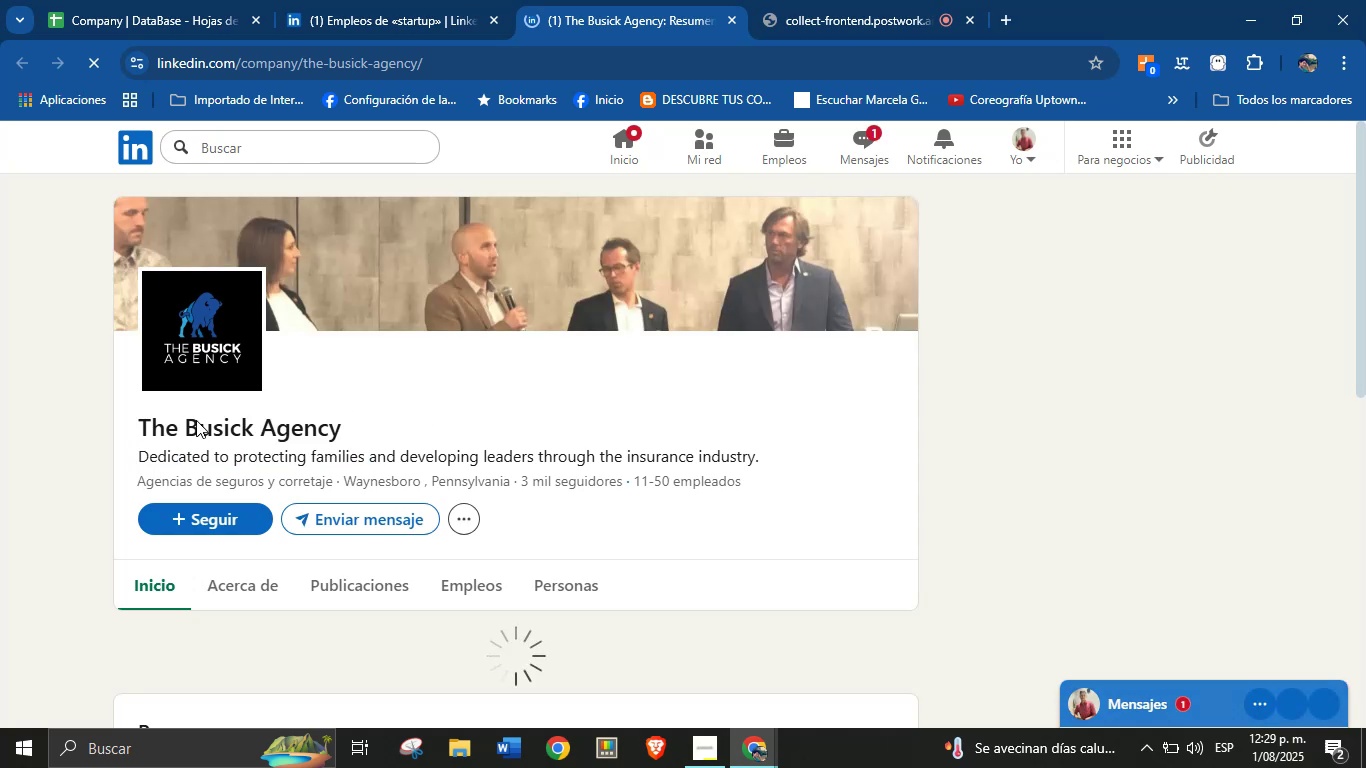 
left_click_drag(start_coordinate=[128, 424], to_coordinate=[344, 420])
 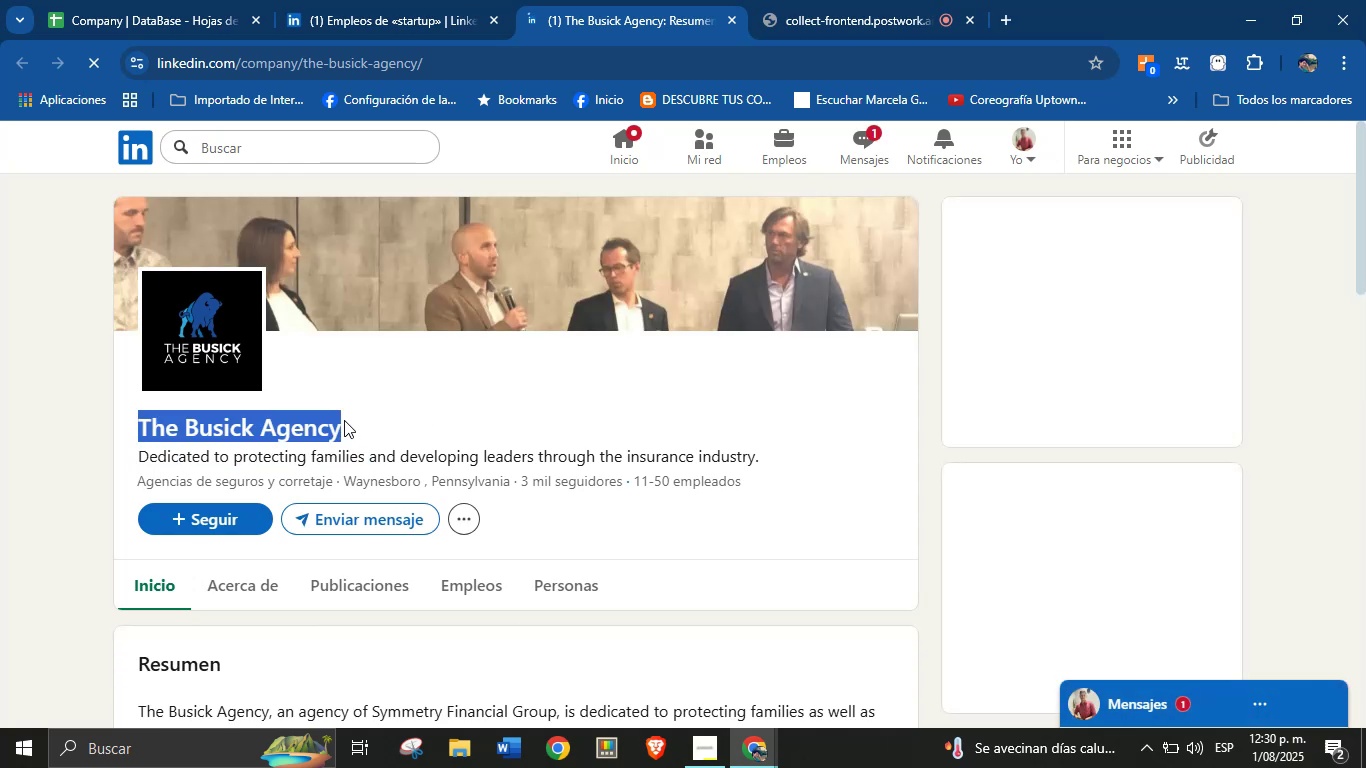 
key(Control+C)
 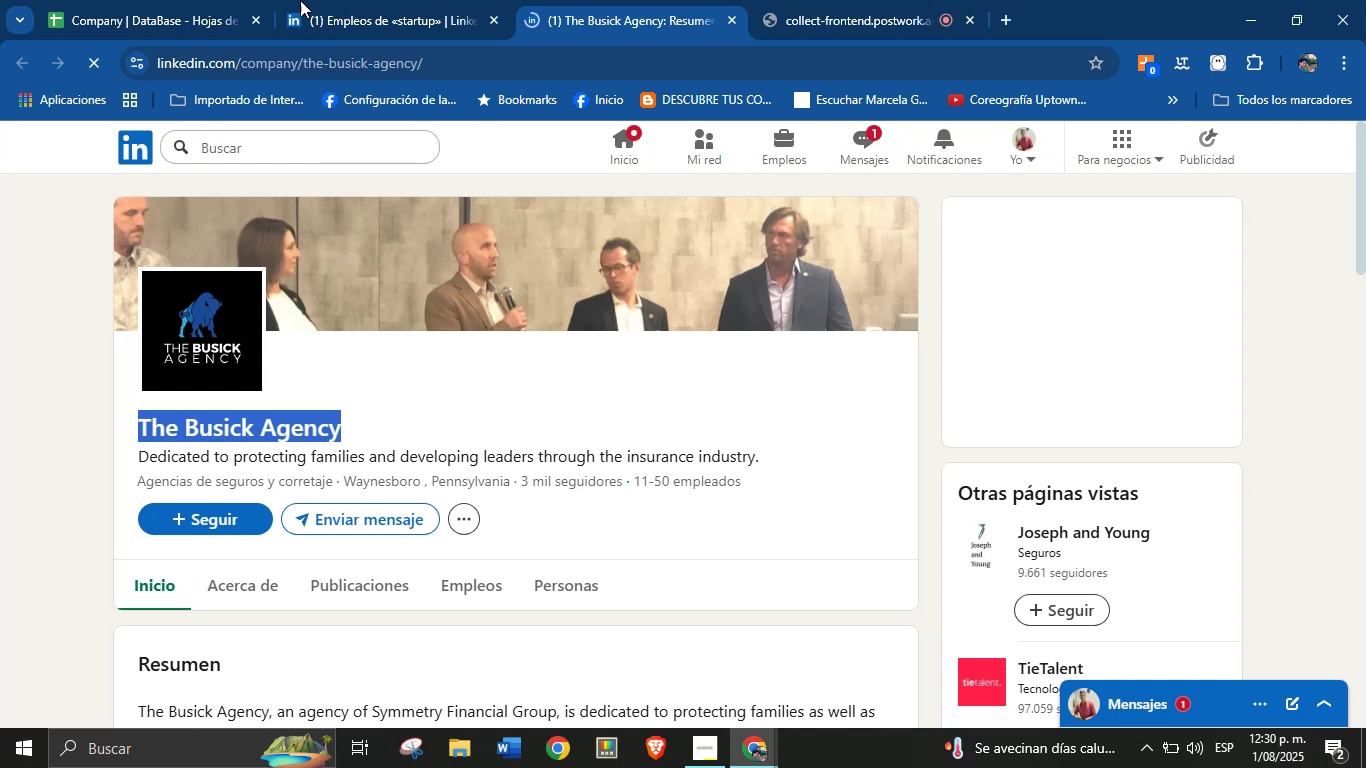 
left_click([213, 0])
 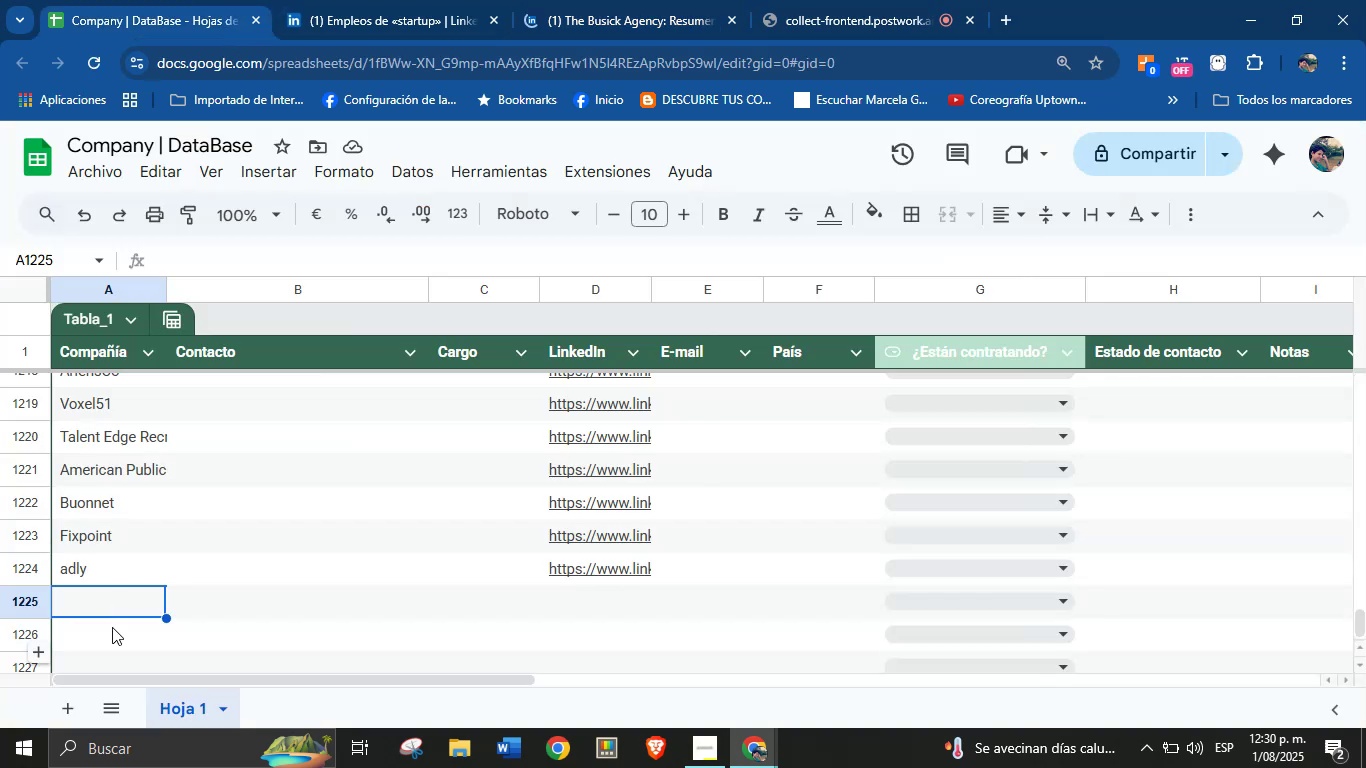 
left_click([111, 602])
 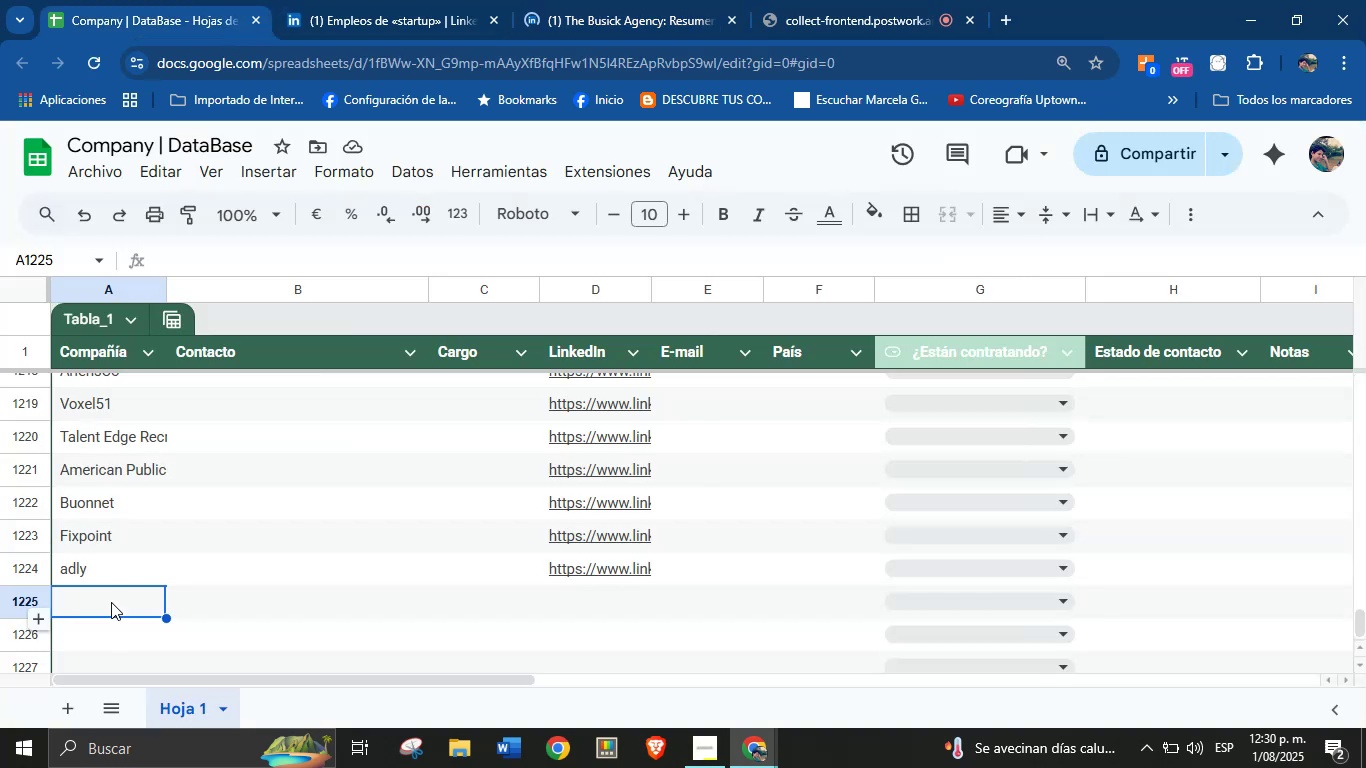 
key(Control+V)
 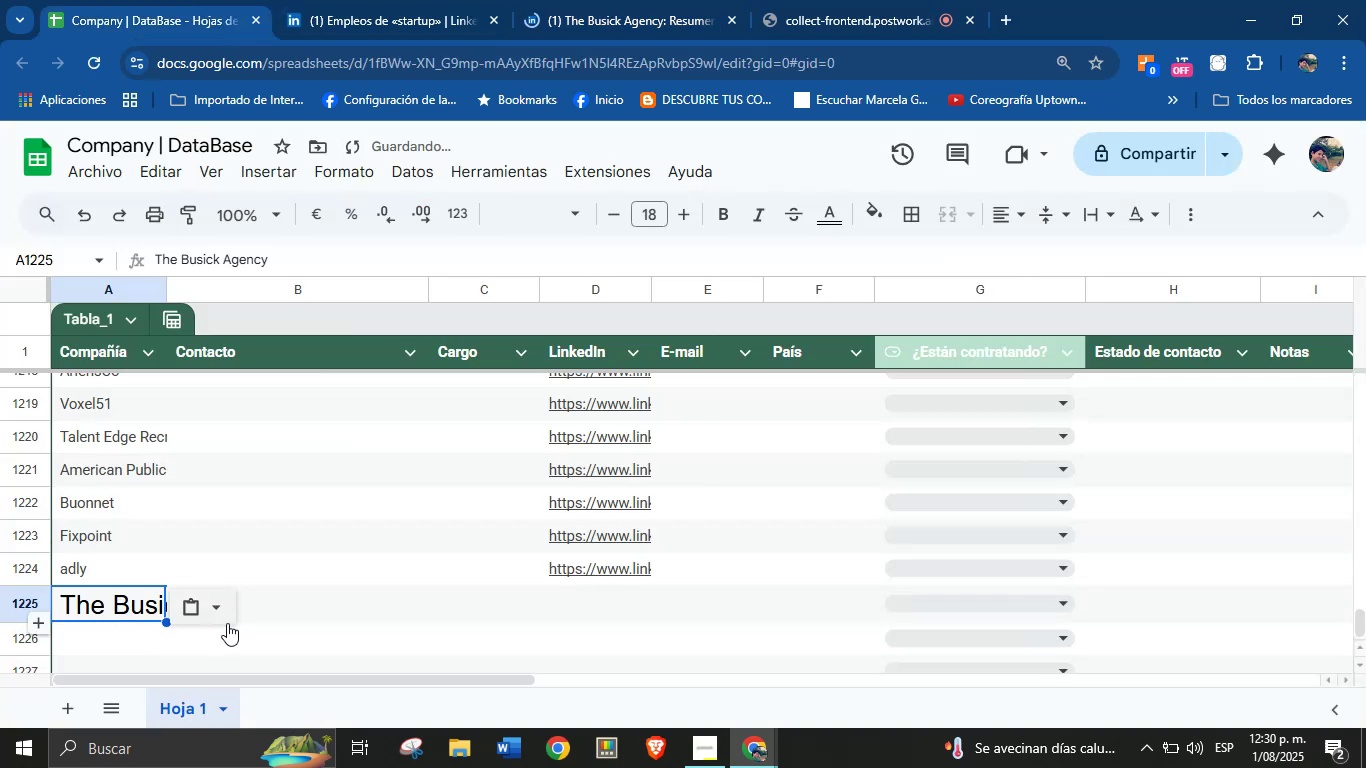 
left_click([225, 600])
 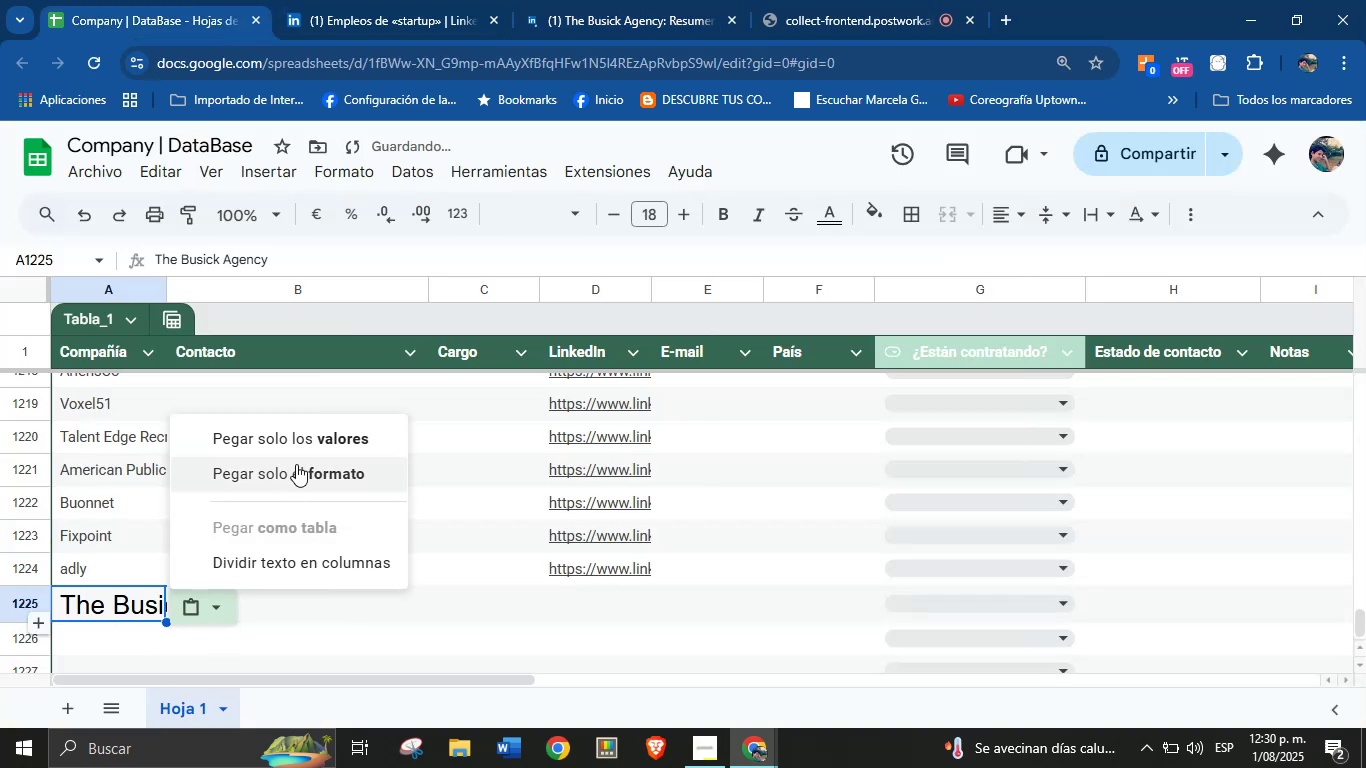 
left_click([309, 444])
 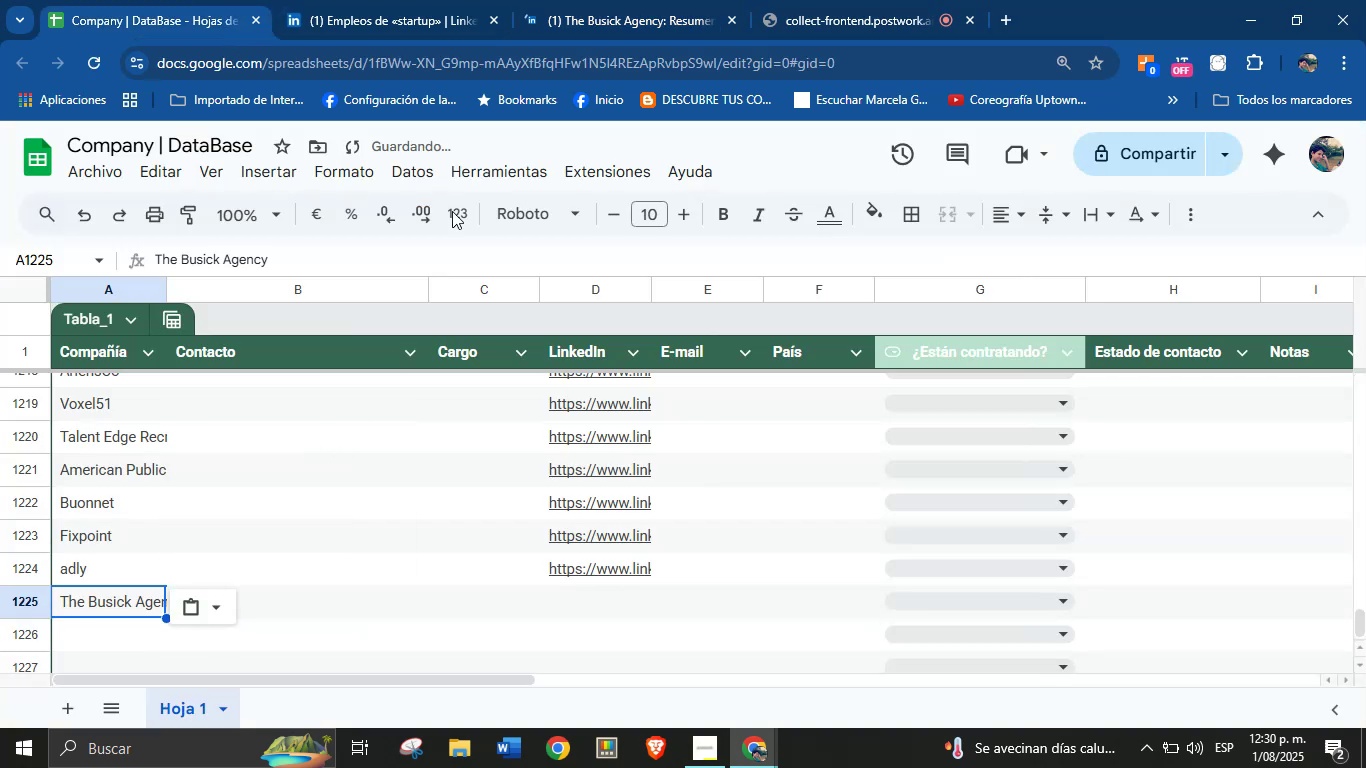 
left_click([567, 0])
 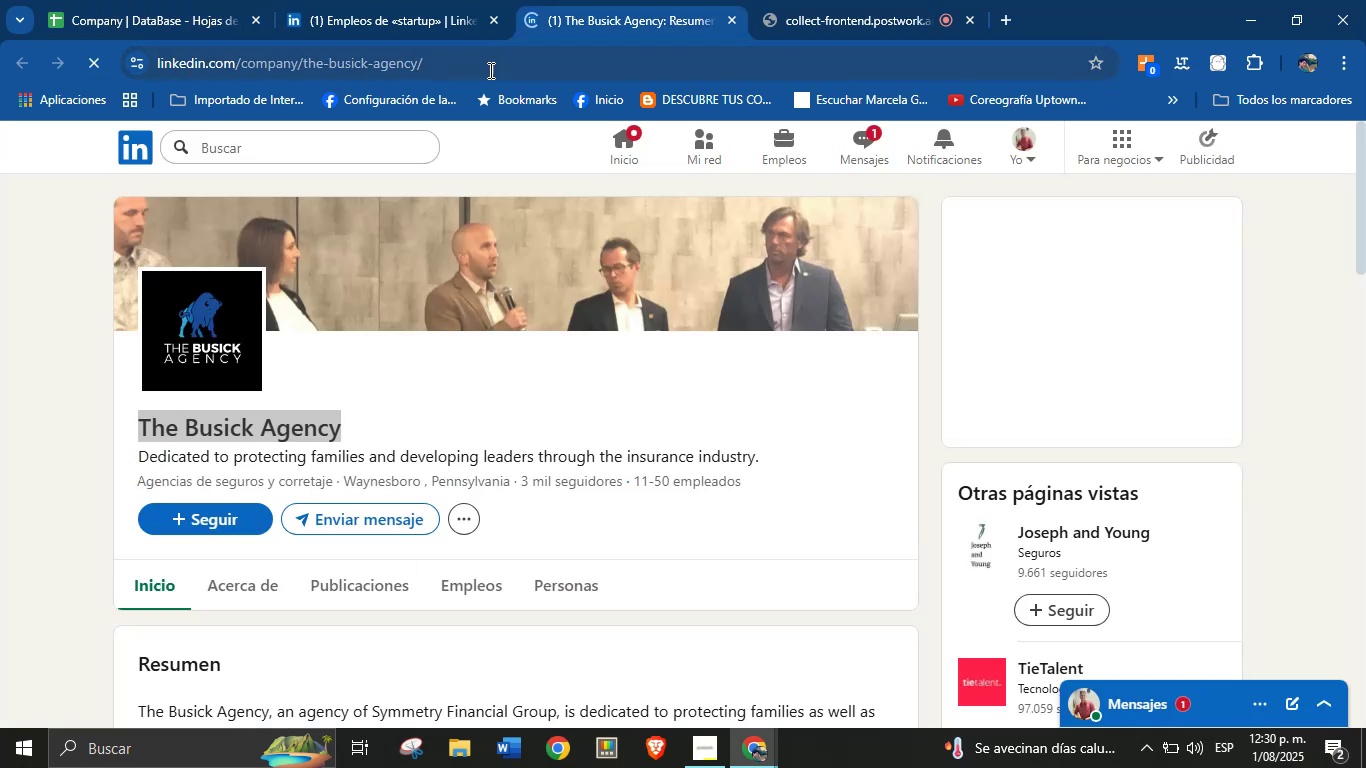 
double_click([488, 70])
 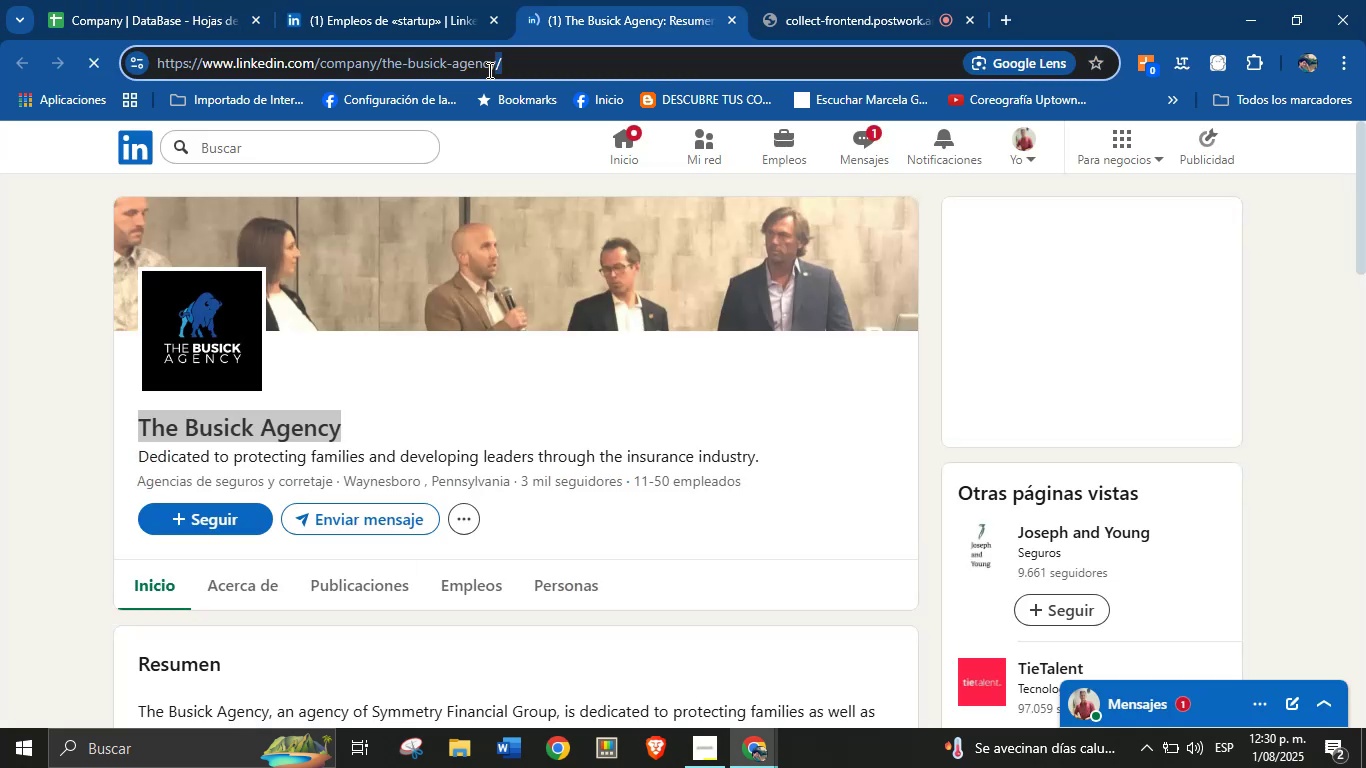 
triple_click([488, 70])
 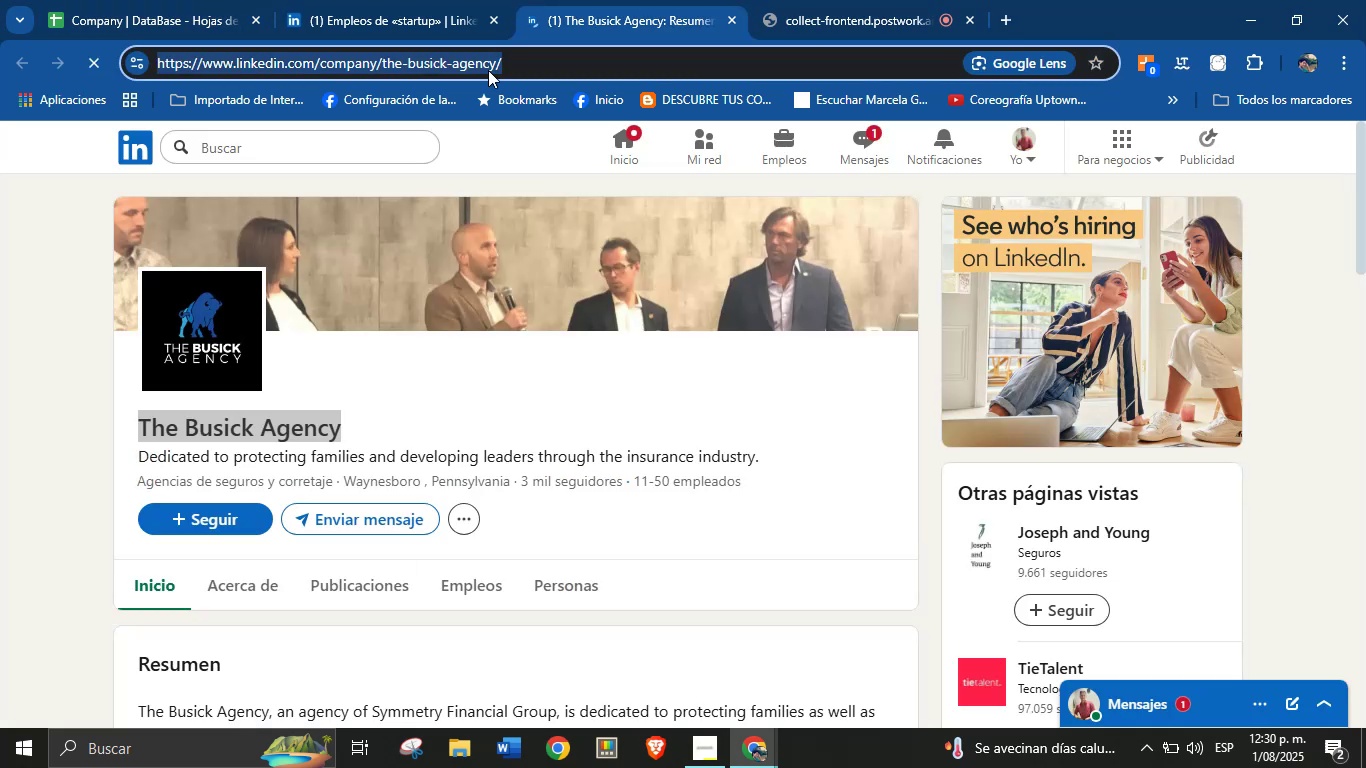 
key(Control+C)
 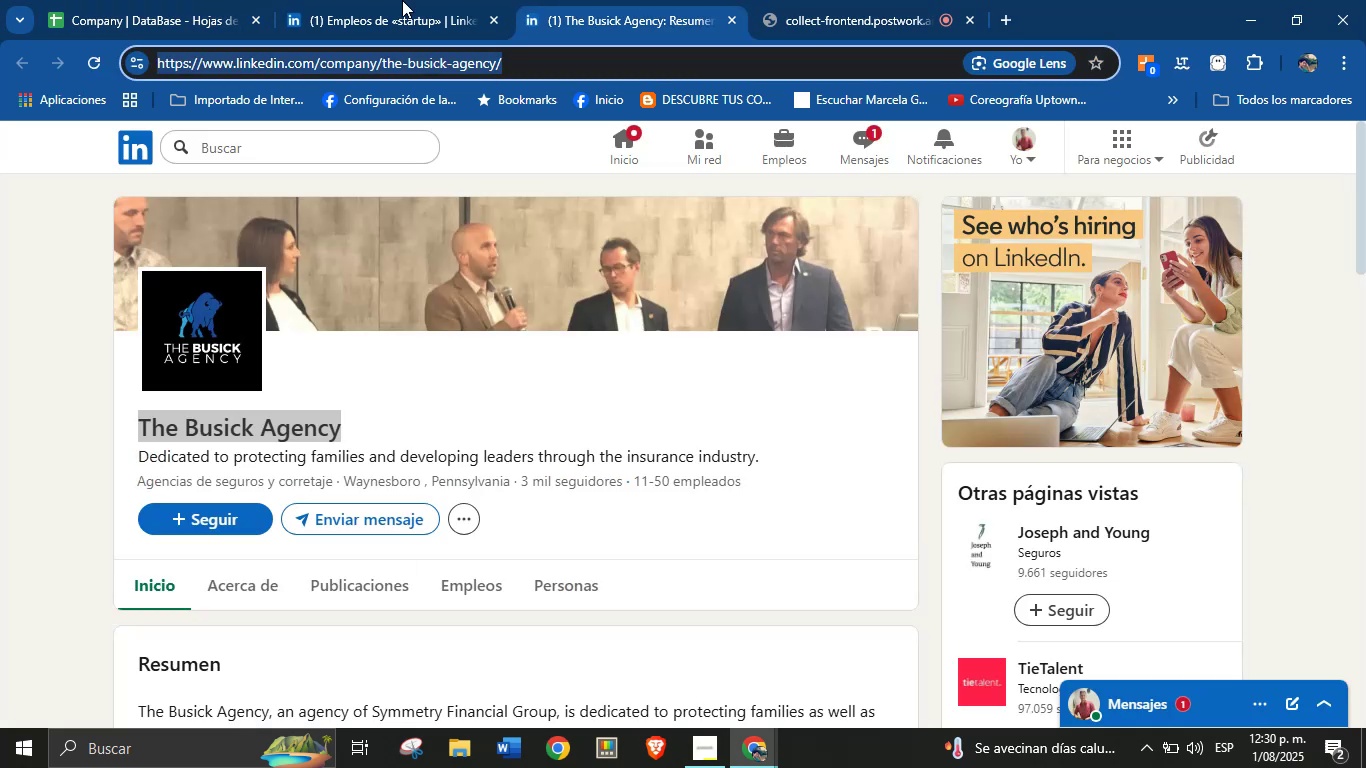 
left_click_drag(start_coordinate=[255, 0], to_coordinate=[247, 0])
 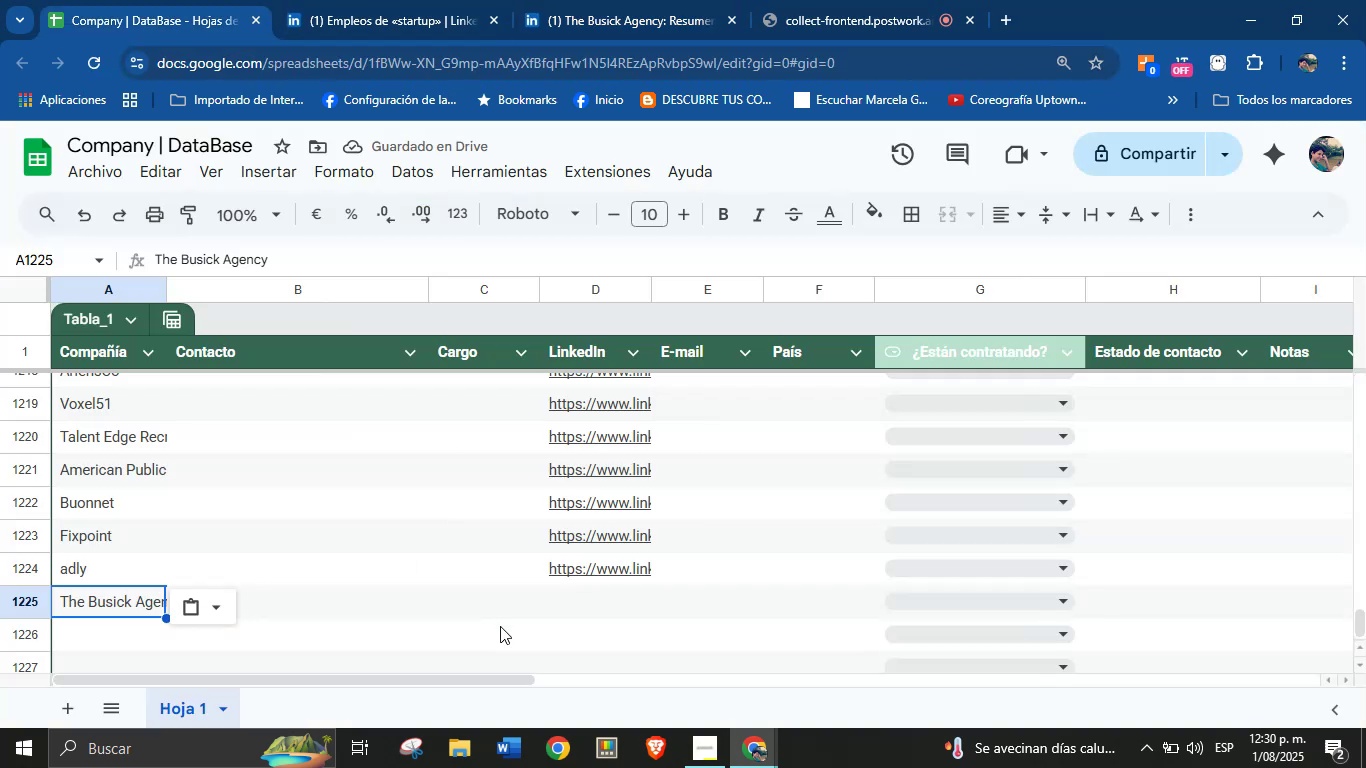 
left_click([548, 598])
 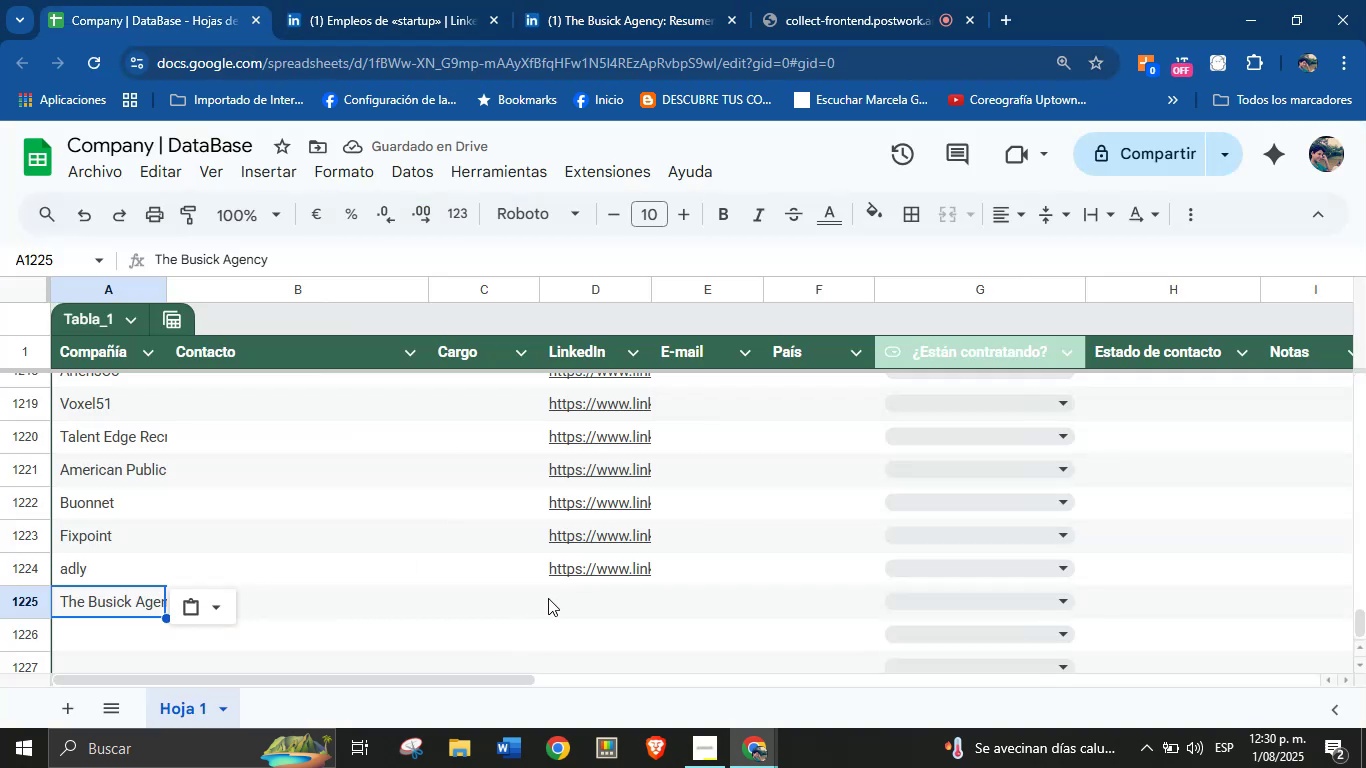 
key(Control+V)
 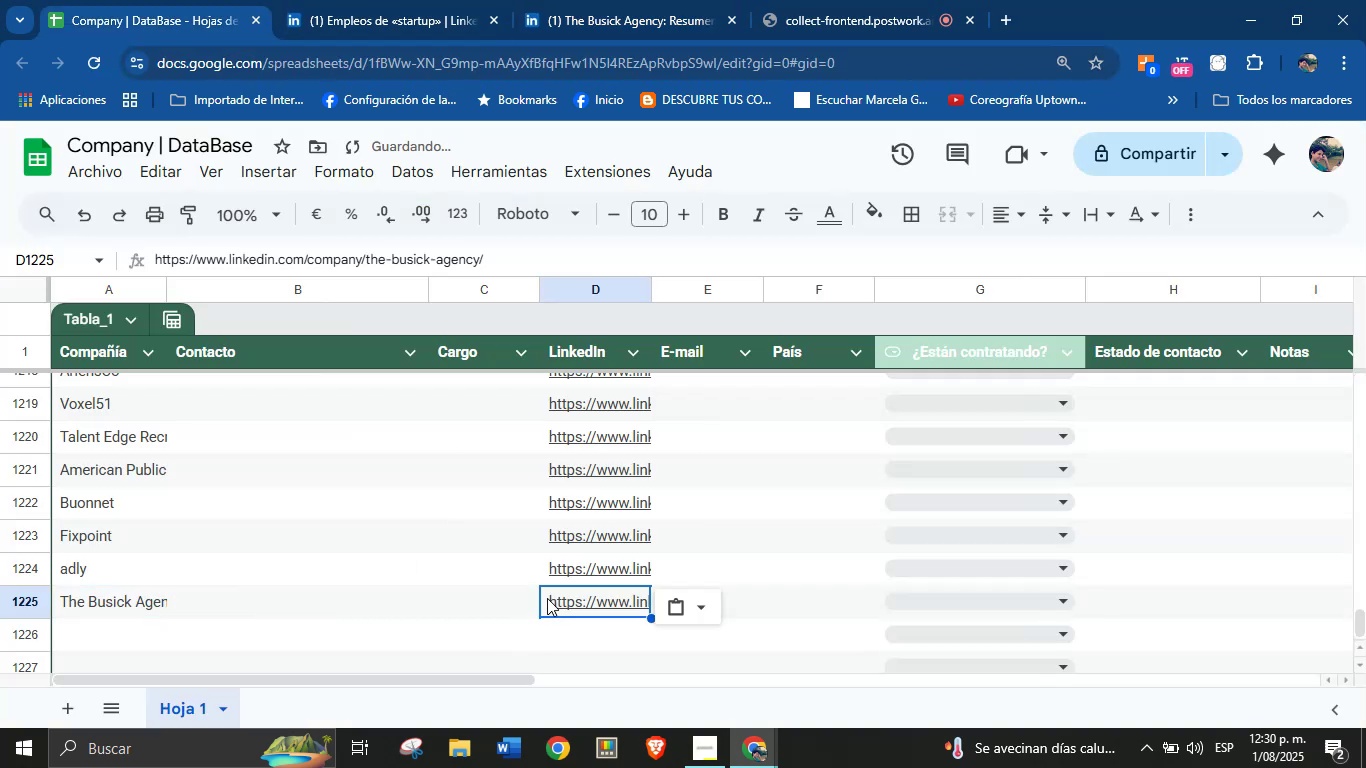 
scroll: coordinate [547, 598], scroll_direction: none, amount: 0.0
 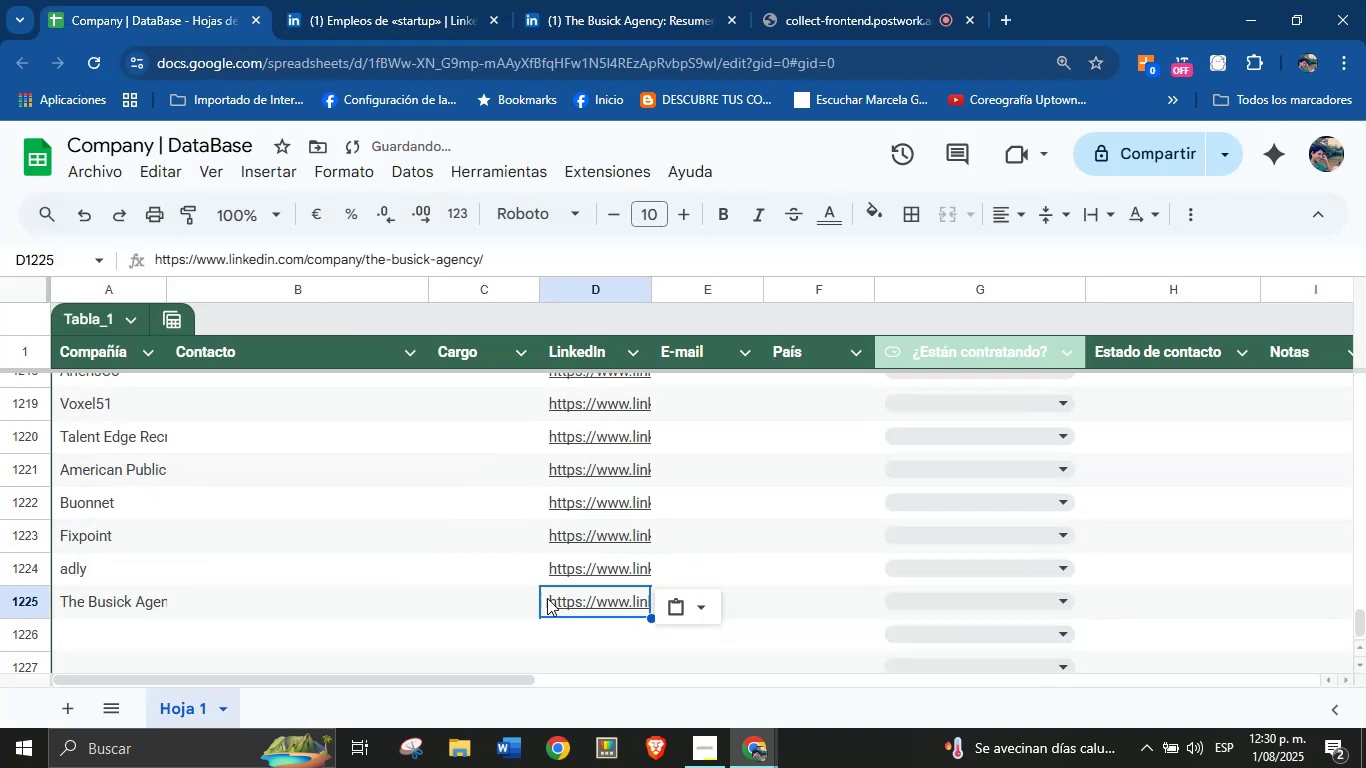 
scroll: coordinate [547, 598], scroll_direction: down, amount: 2.0
 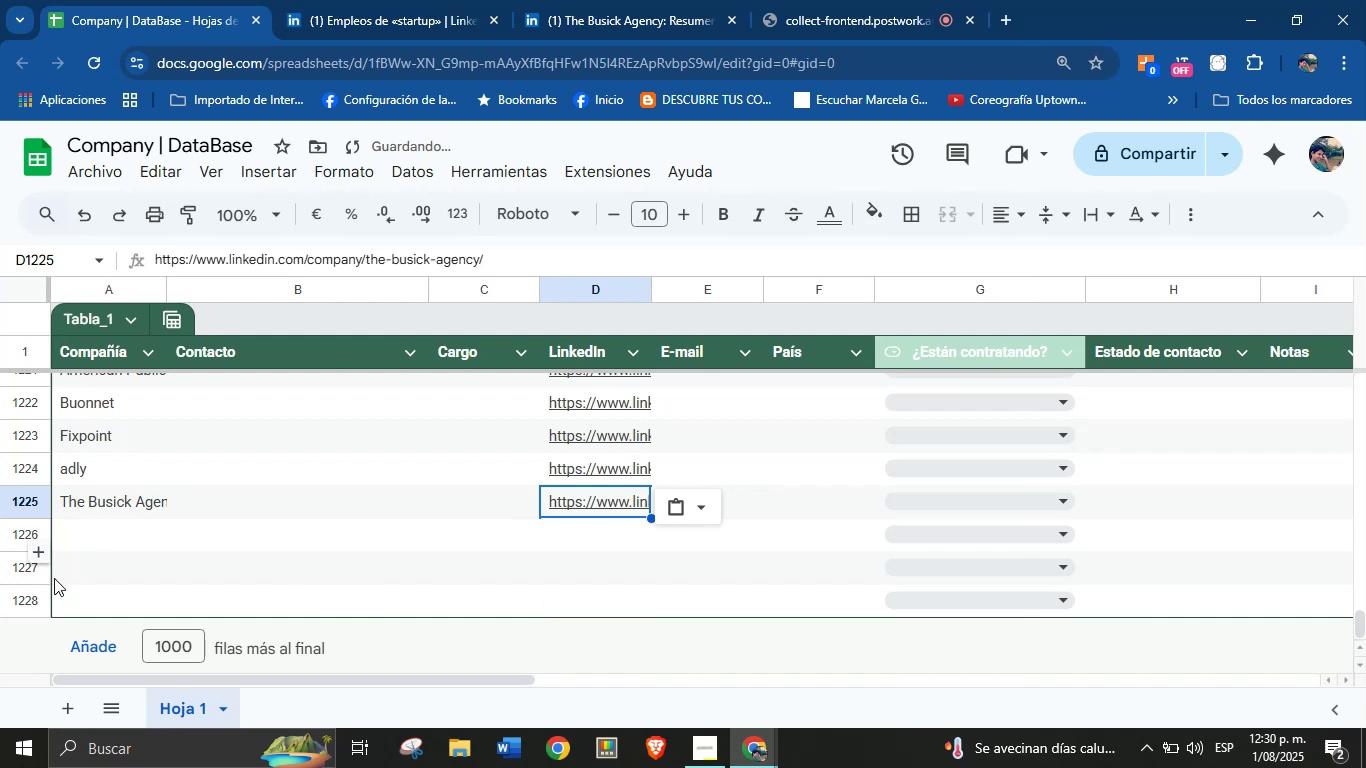 
left_click([103, 536])
 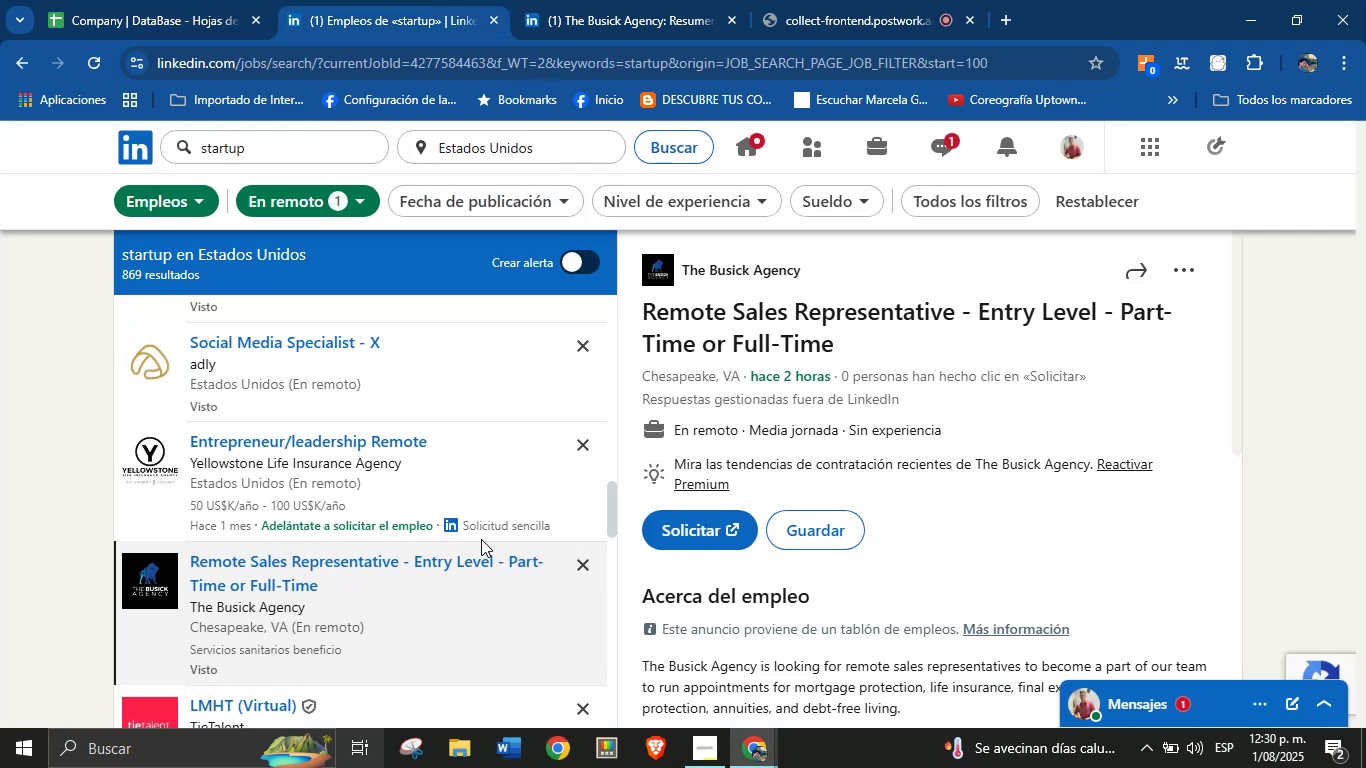 
scroll: coordinate [339, 519], scroll_direction: down, amount: 11.0
 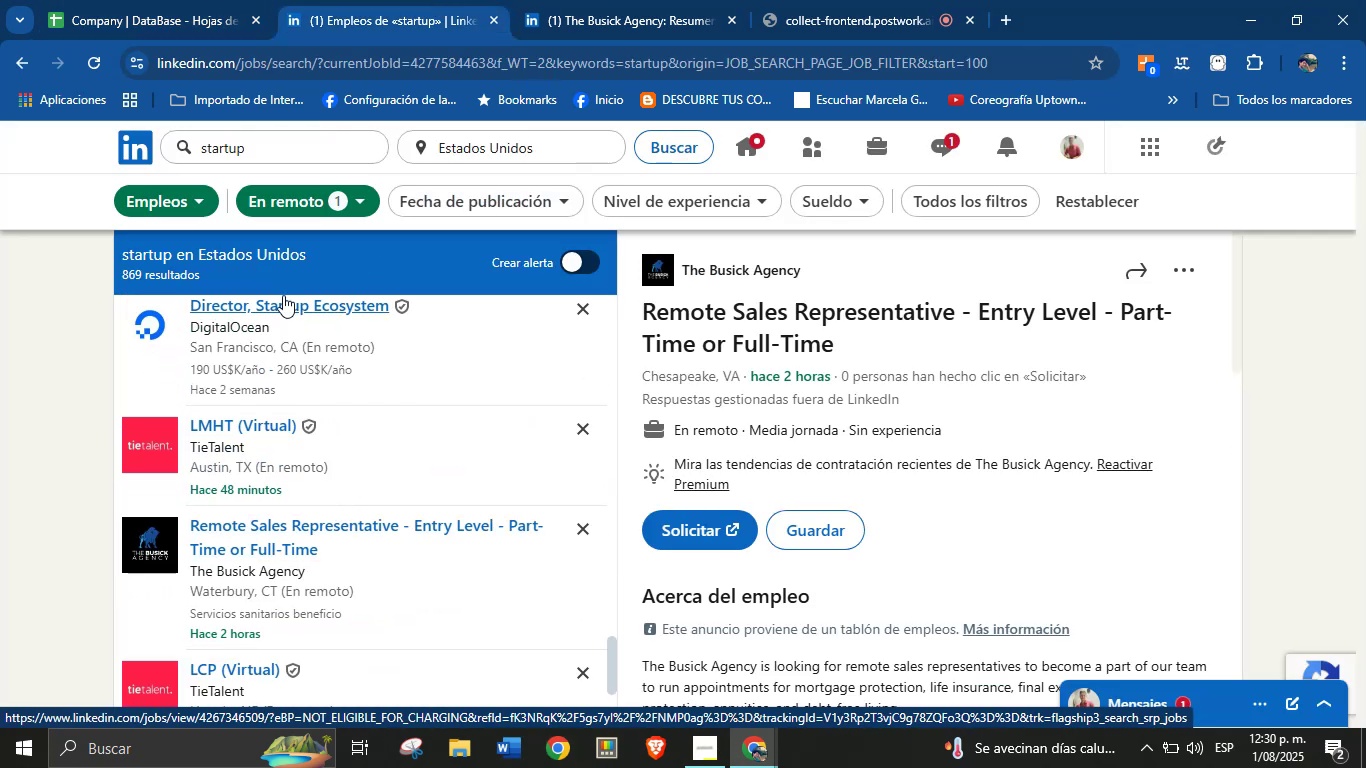 
left_click([281, 299])
 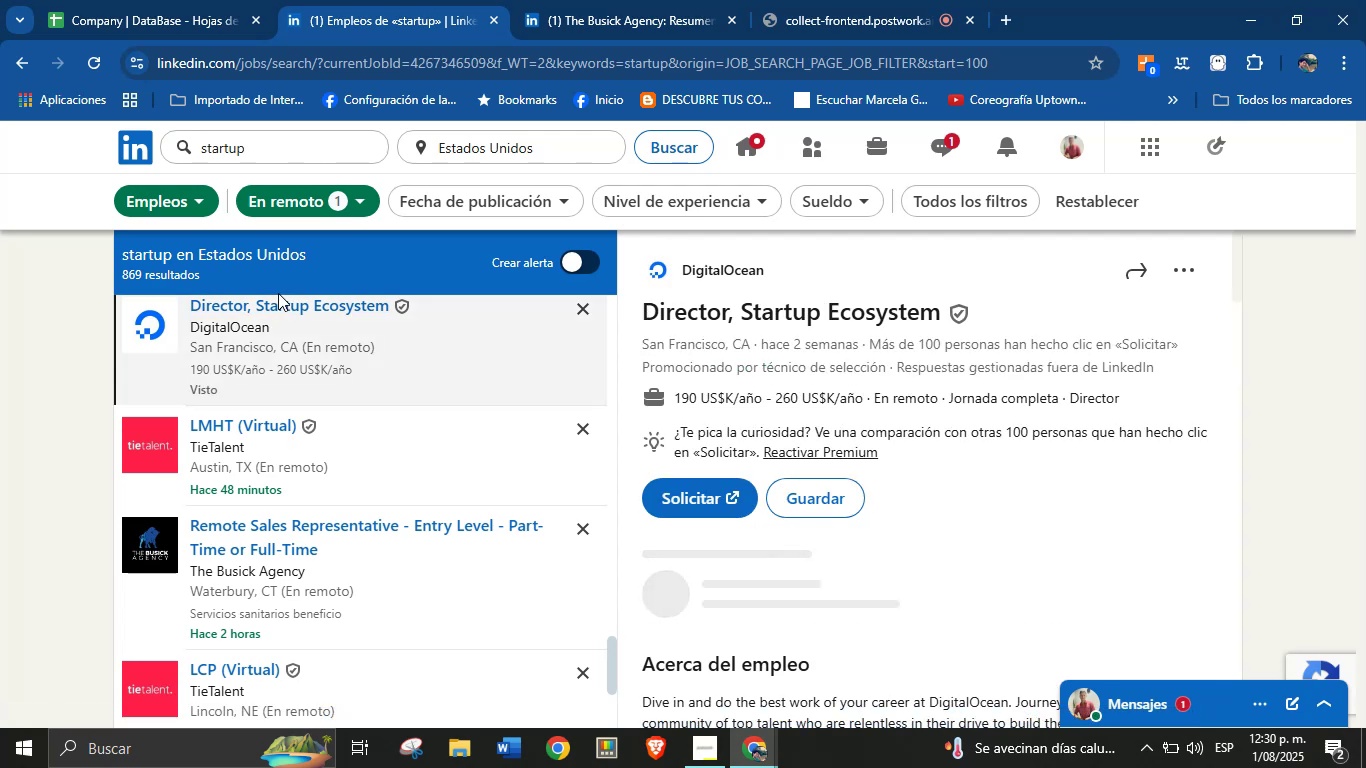 
wait(5.57)
 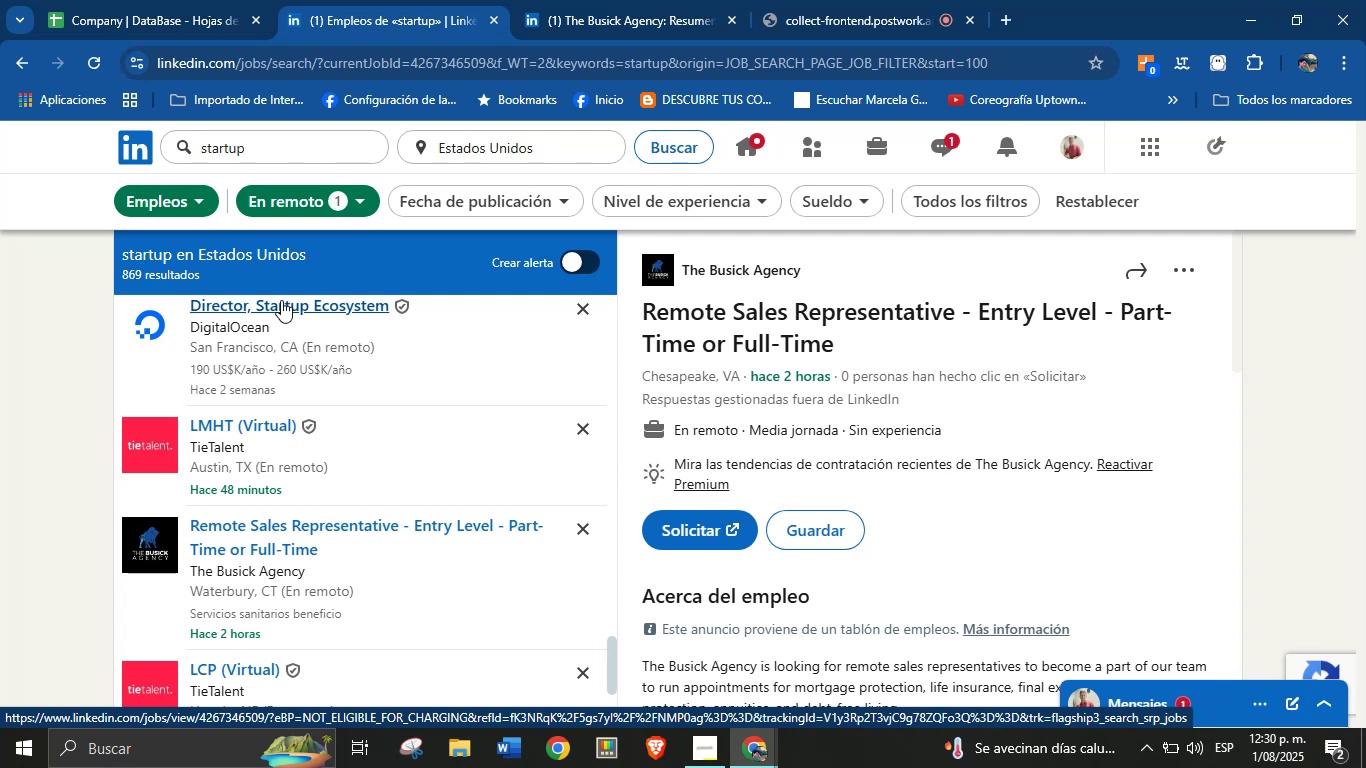 
right_click([723, 269])
 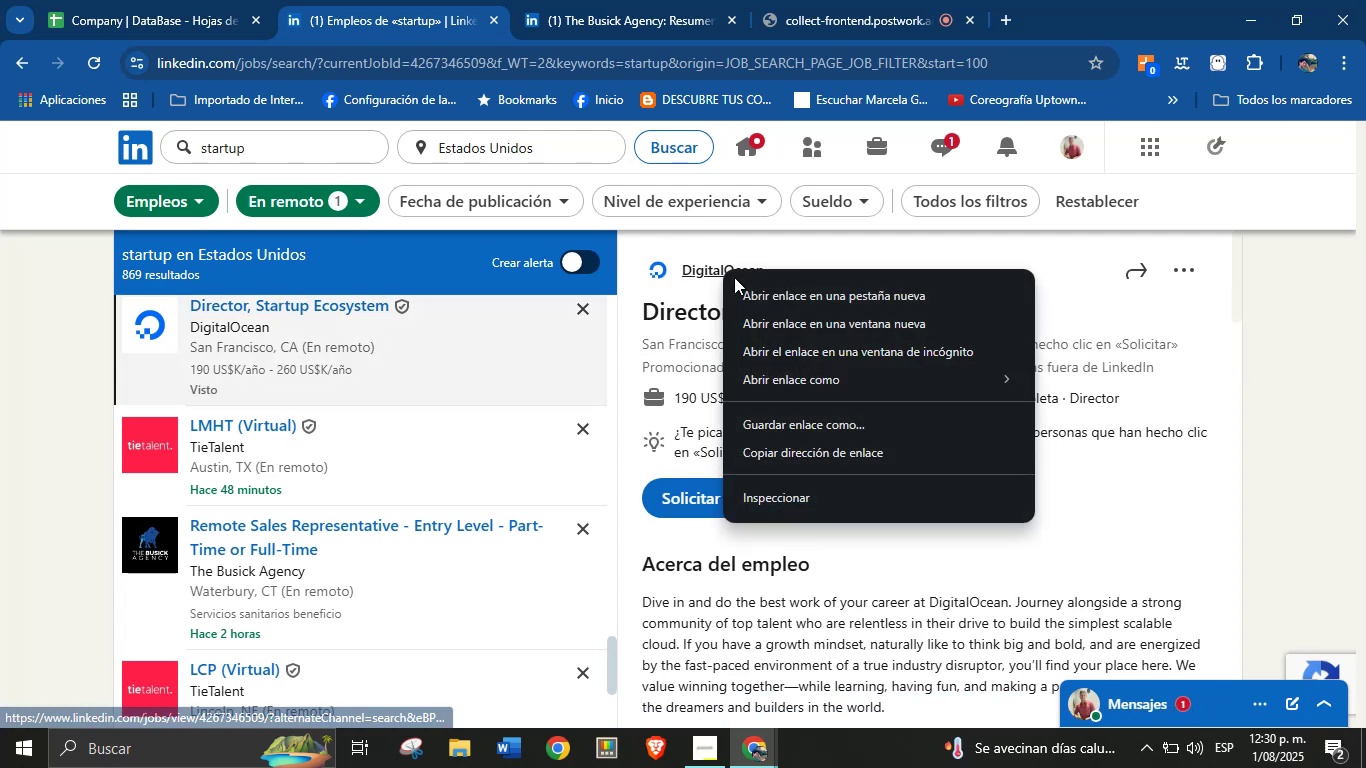 
left_click([744, 284])
 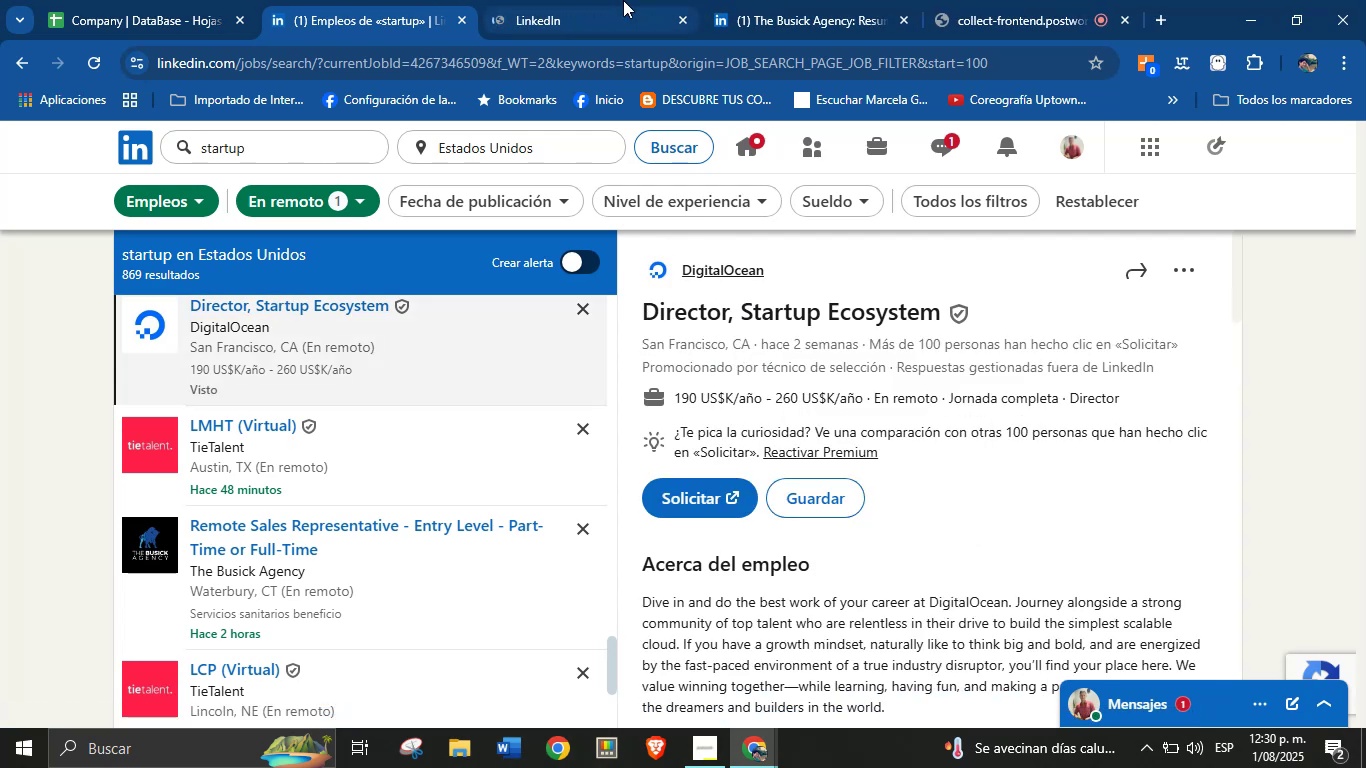 
left_click([623, 0])
 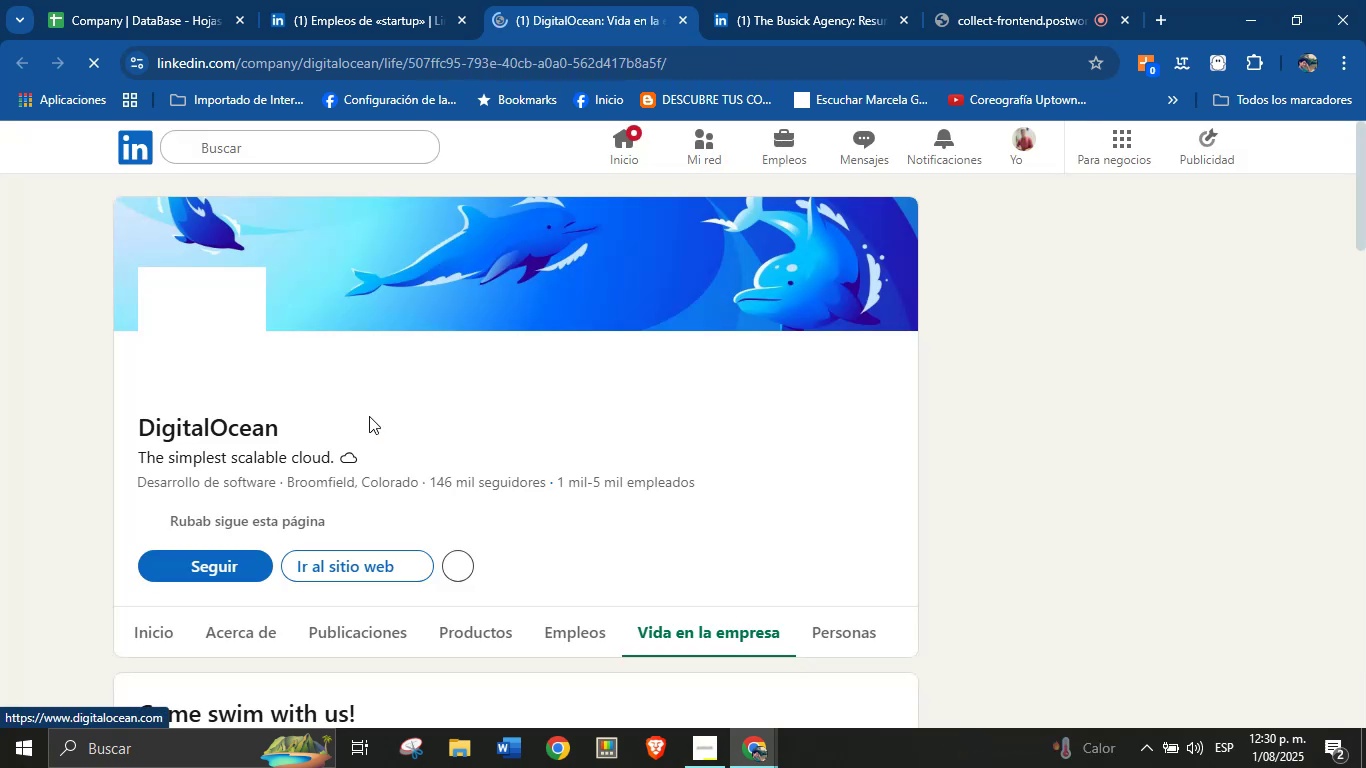 
wait(14.31)
 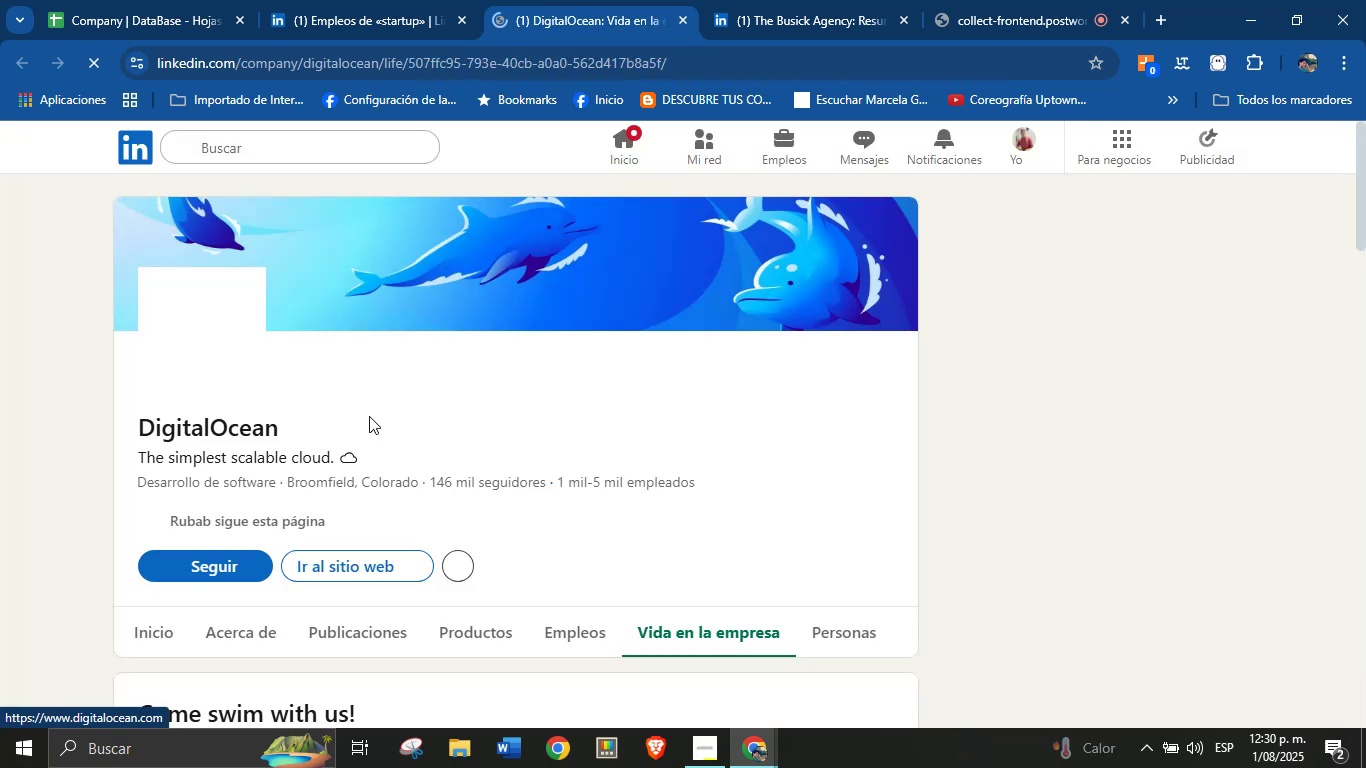 
left_click_drag(start_coordinate=[131, 427], to_coordinate=[284, 428])
 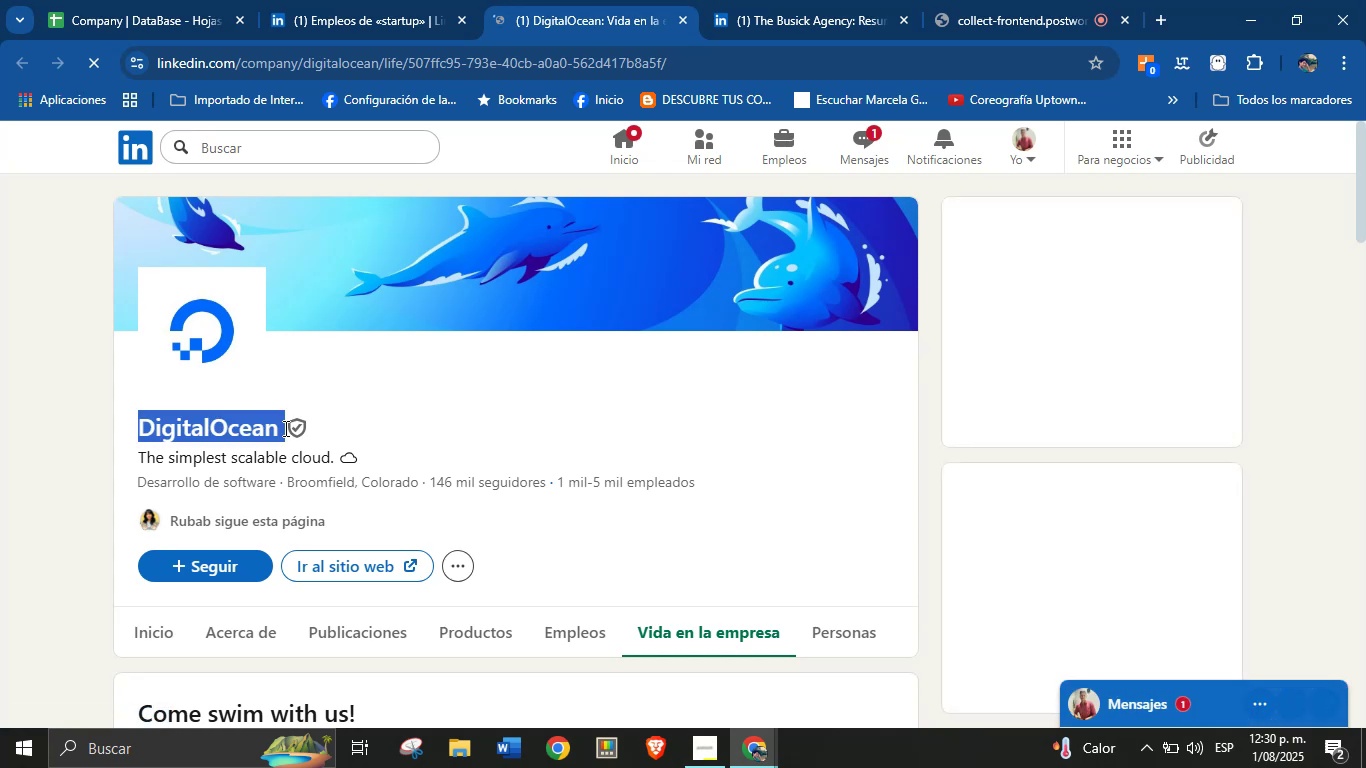 
key(Control+C)
 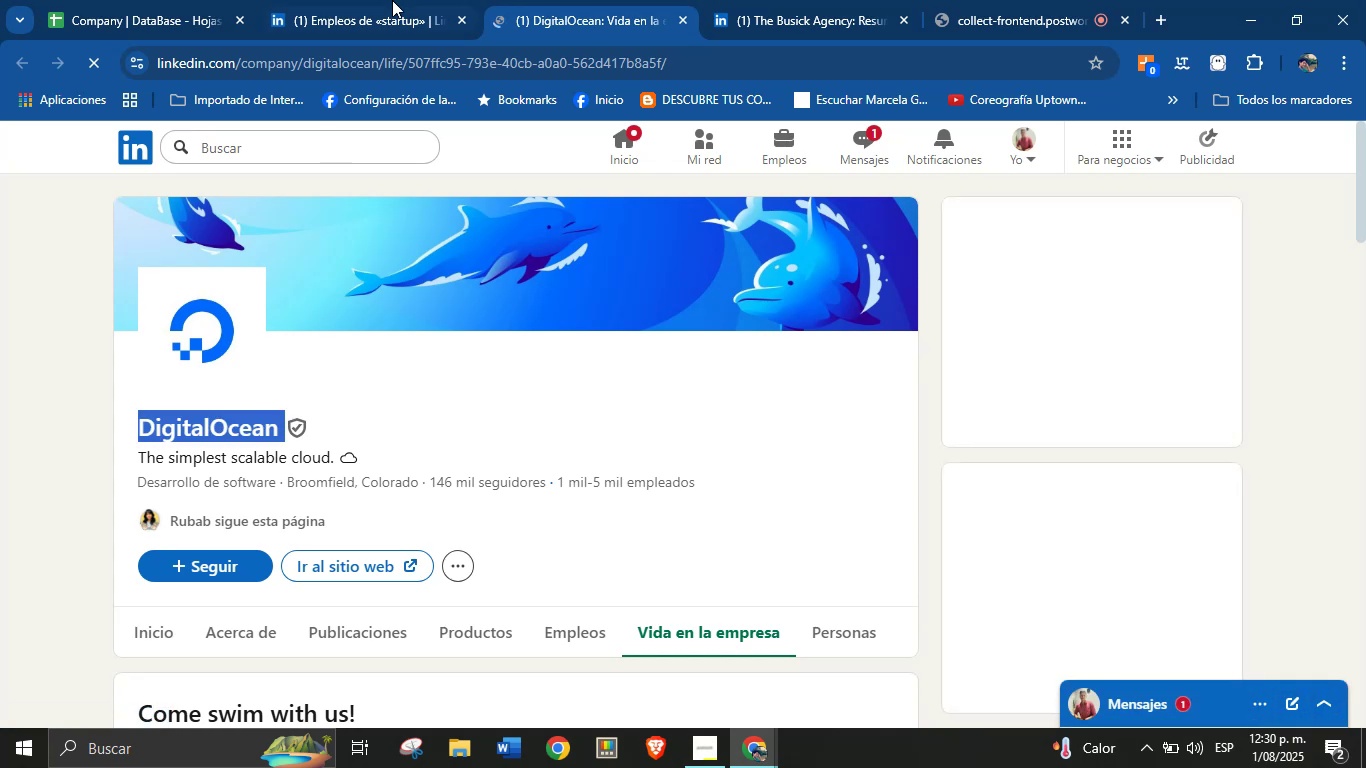 
double_click([157, 0])
 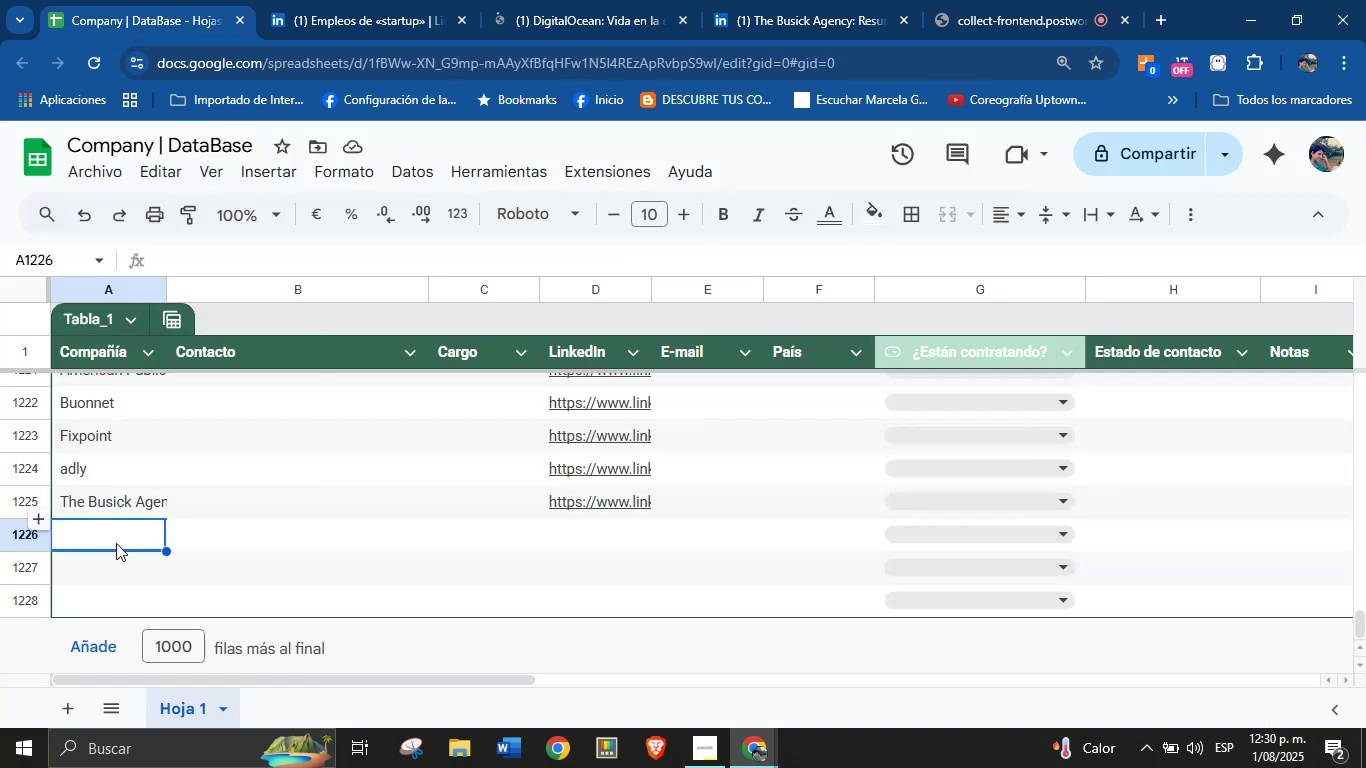 
left_click([97, 535])
 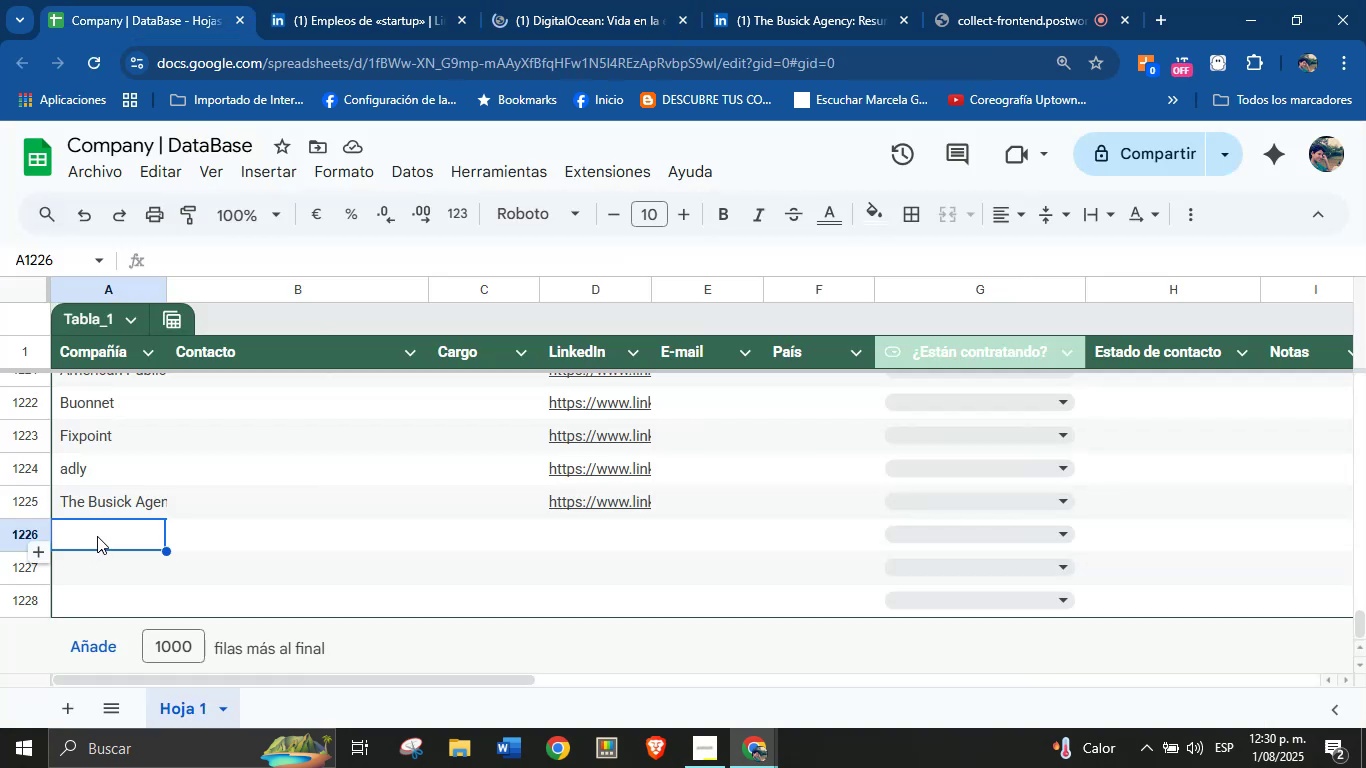 
key(Control+V)
 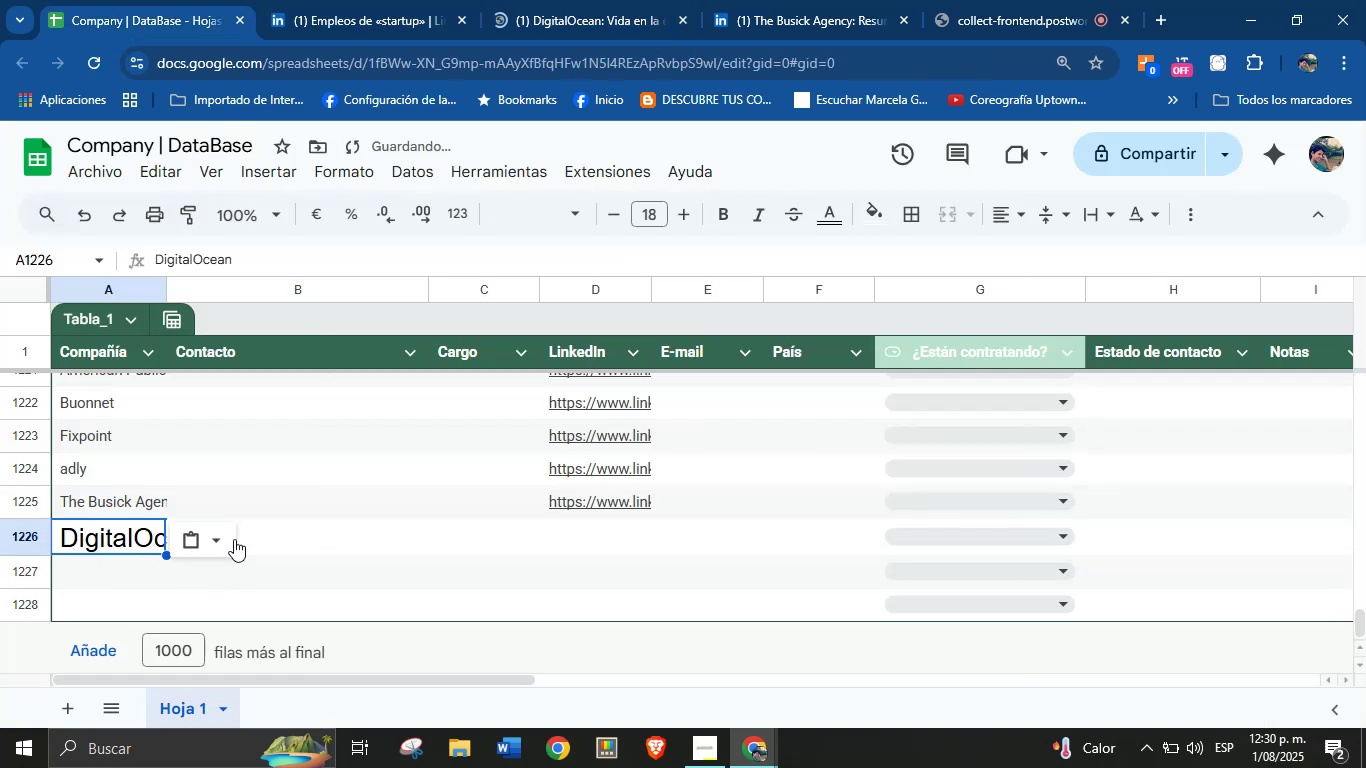 
left_click([219, 543])
 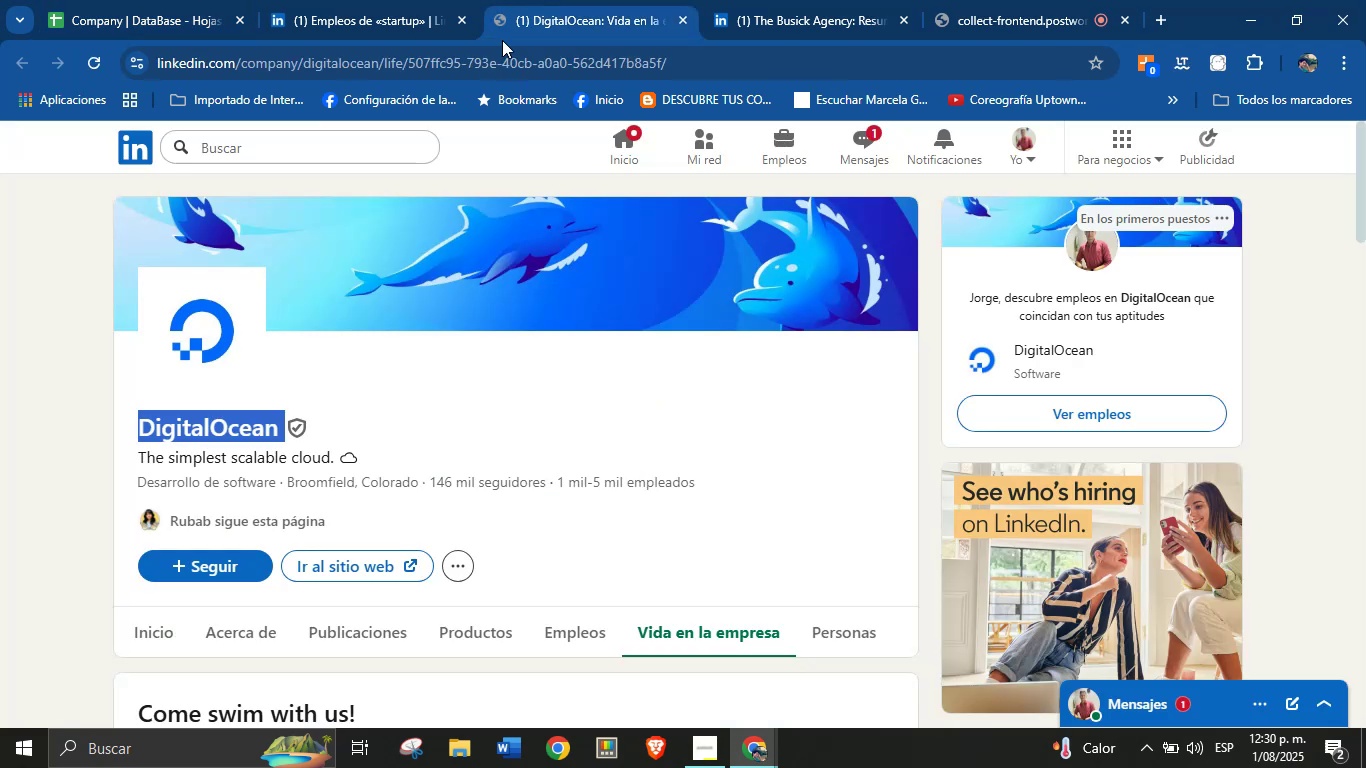 
double_click([708, 67])
 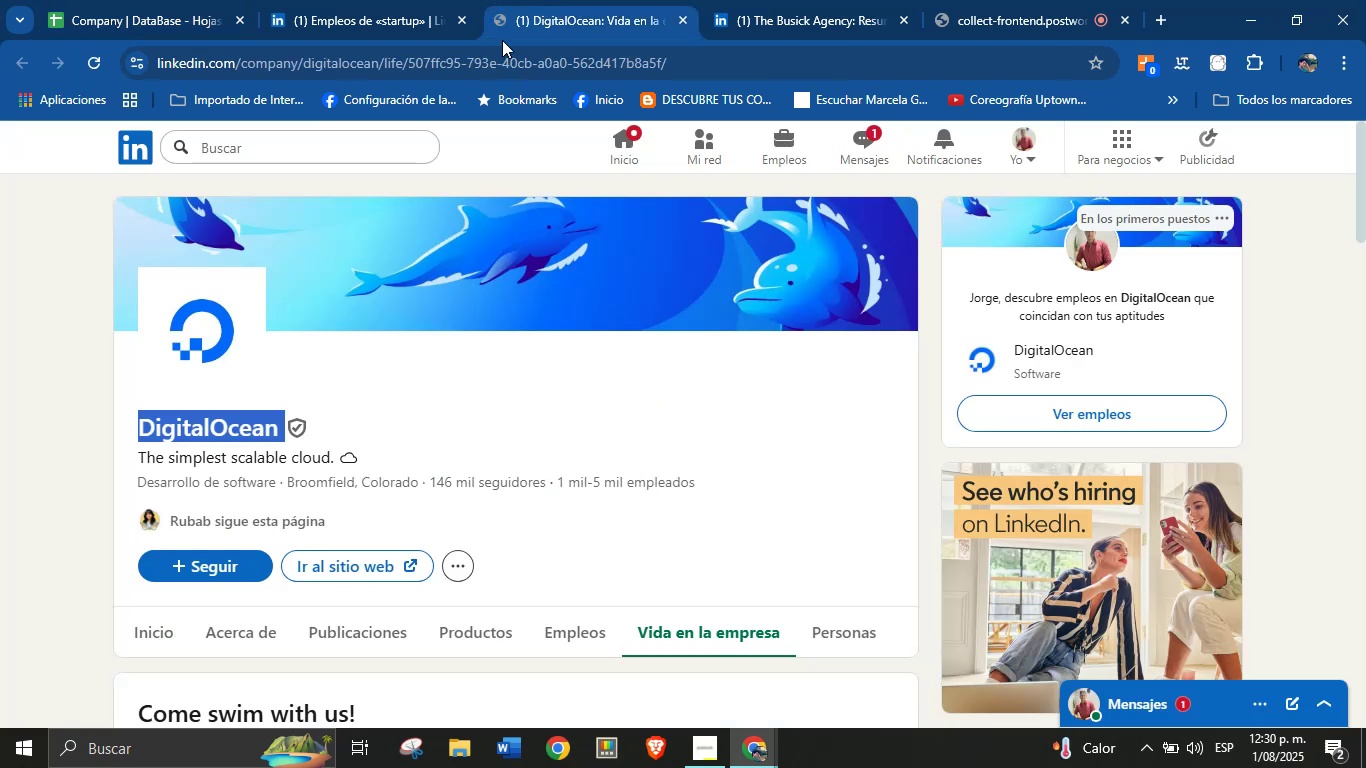 
triple_click([708, 67])
 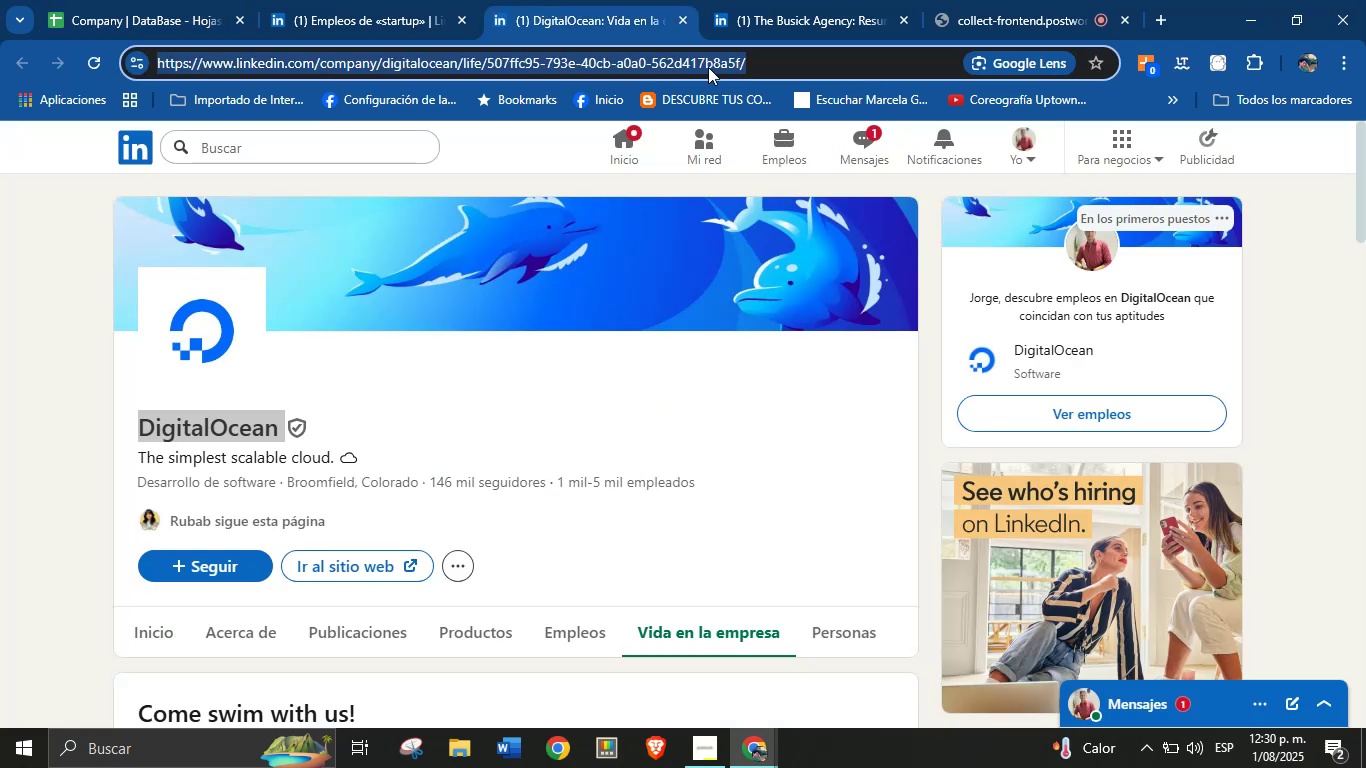 
key(Control+C)
 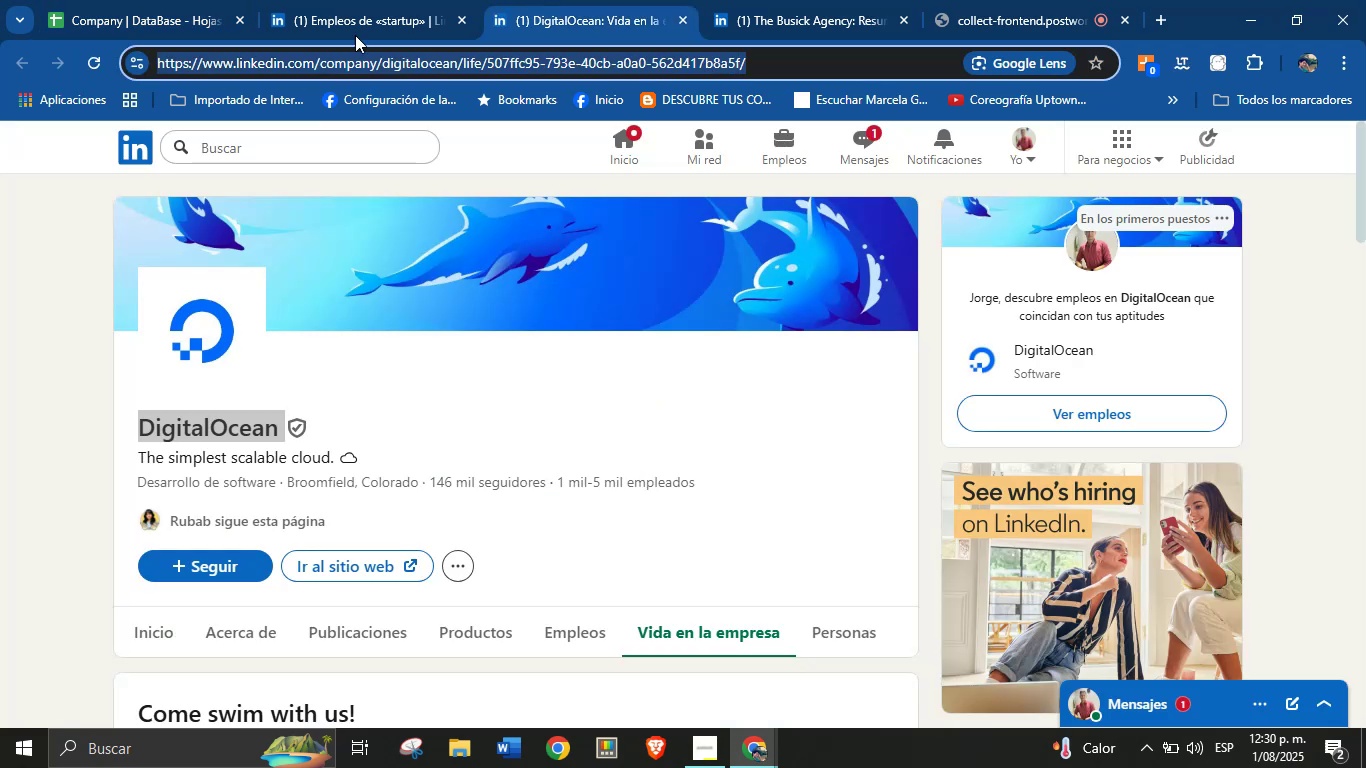 
left_click([176, 0])
 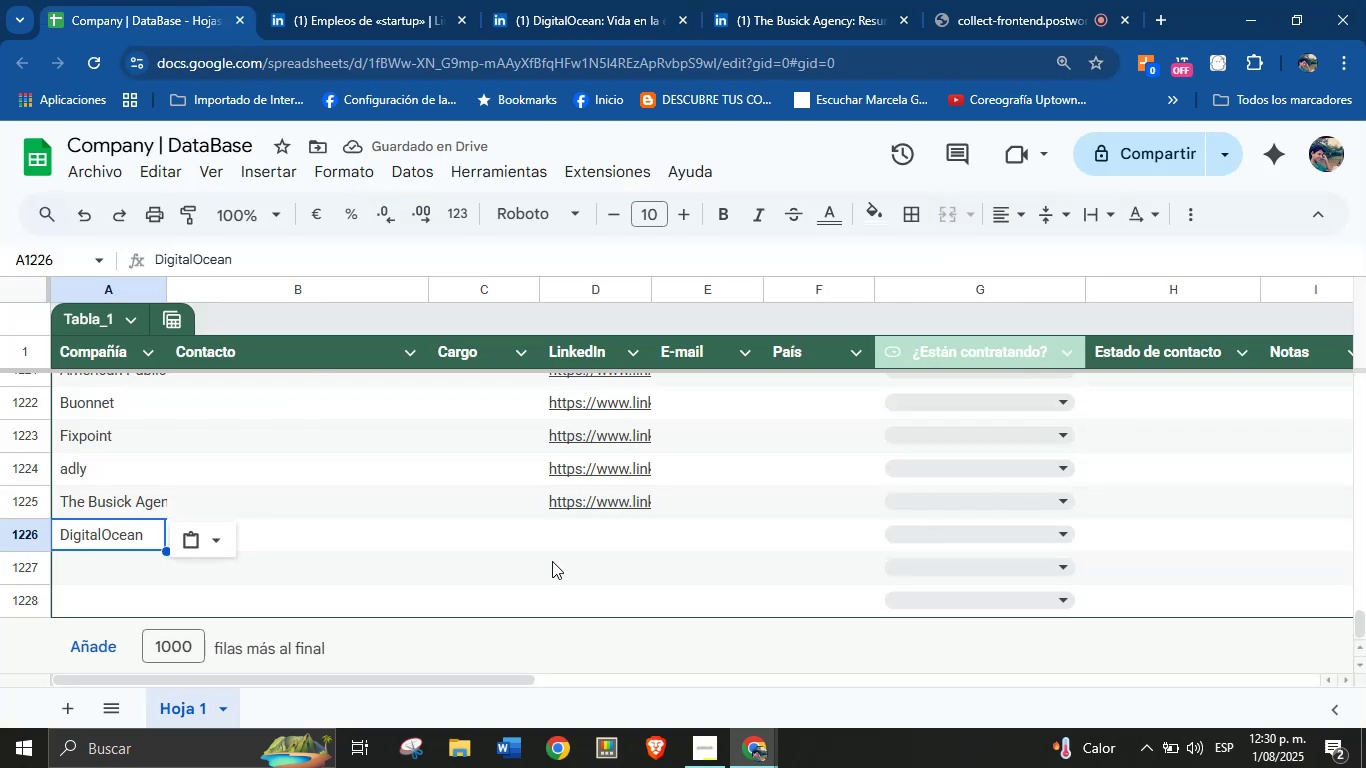 
left_click([567, 533])
 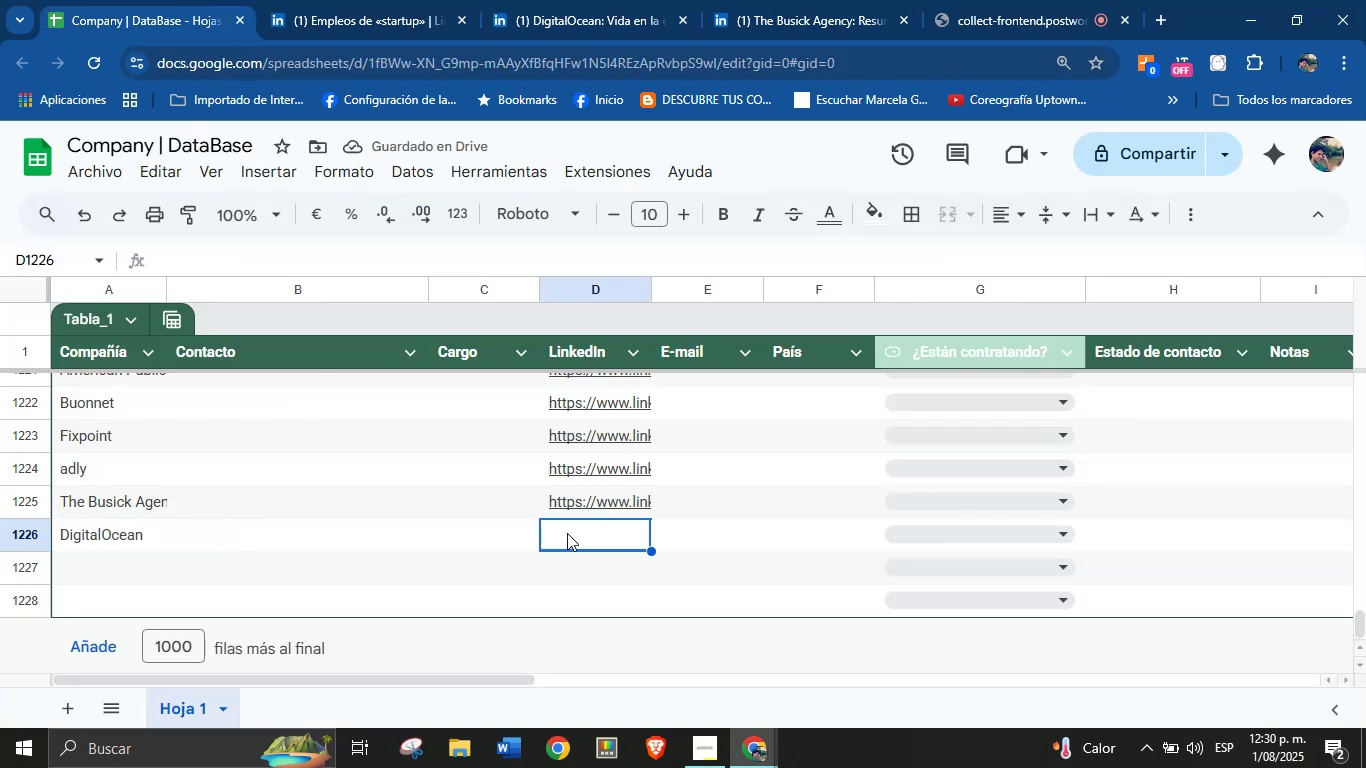 
key(Control+V)
 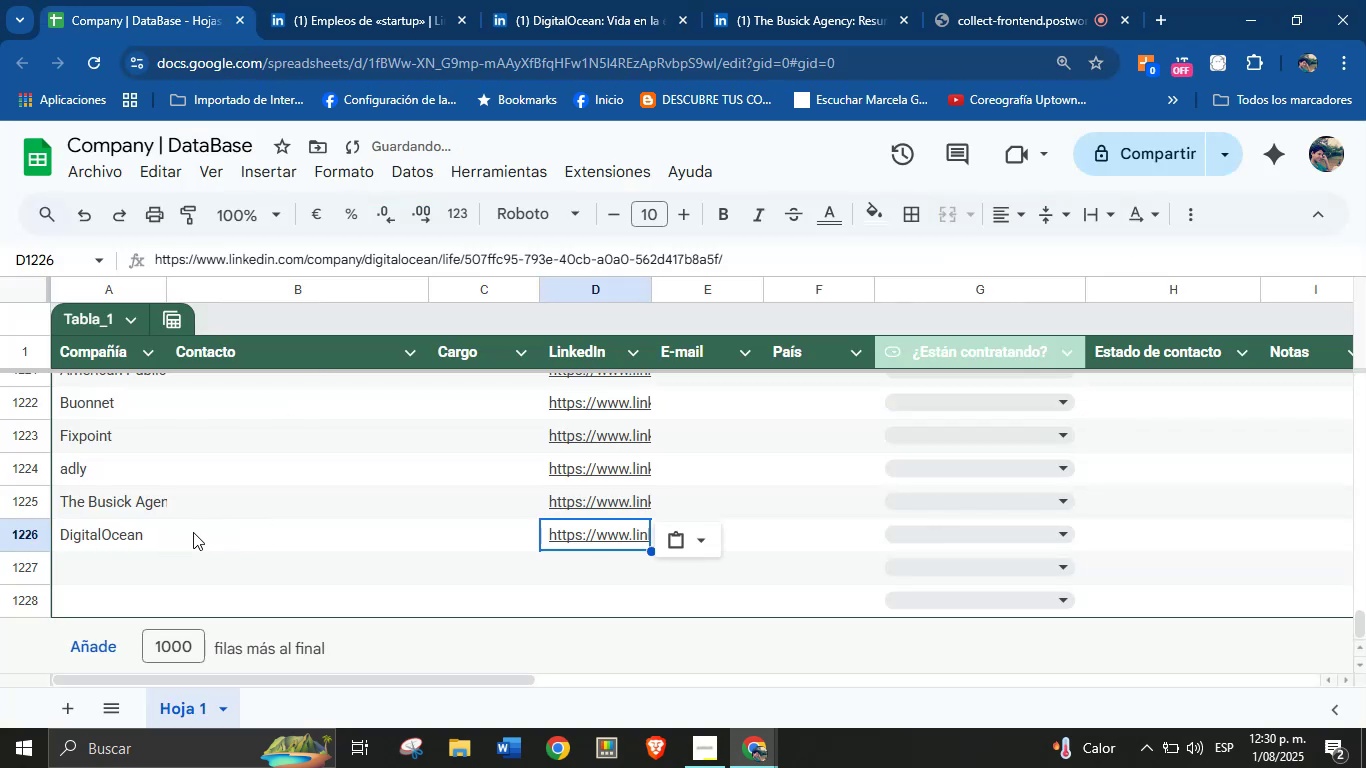 
left_click([144, 562])
 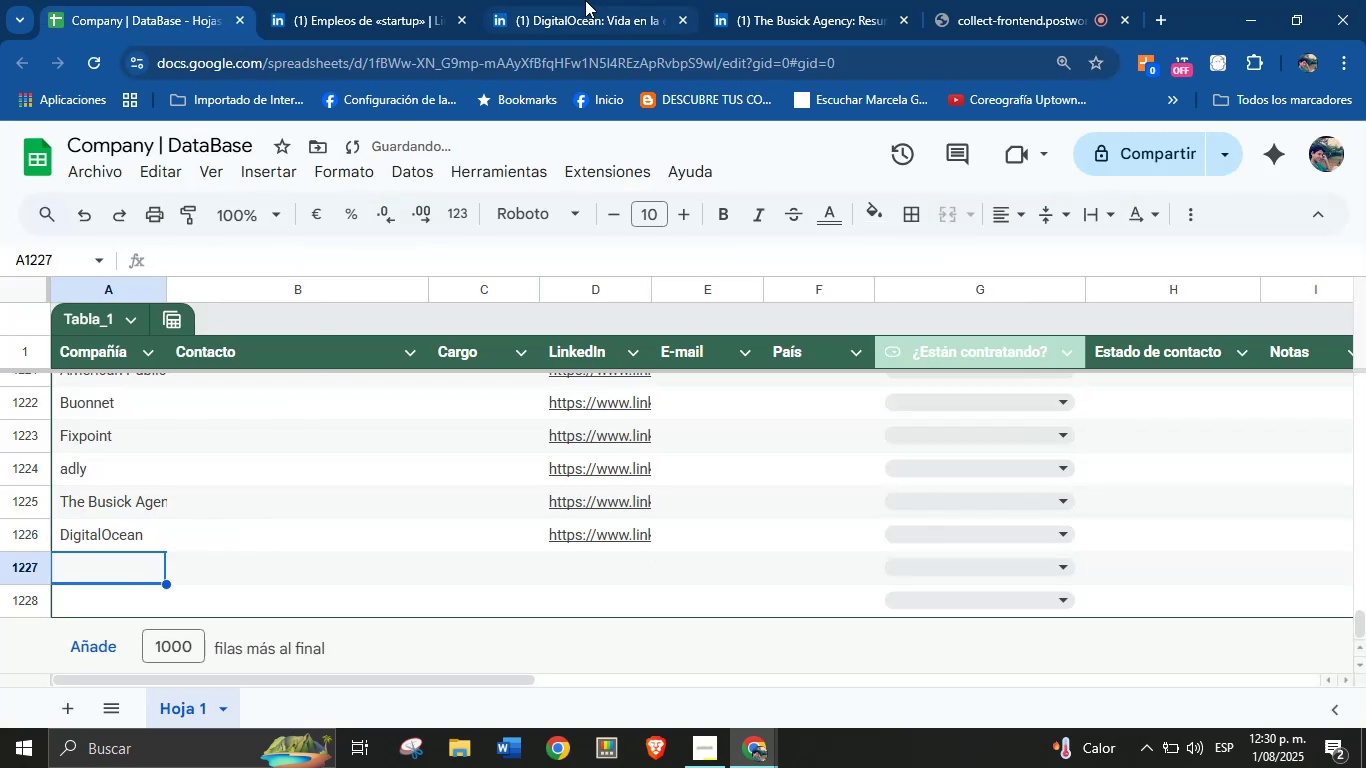 
left_click([585, 0])
 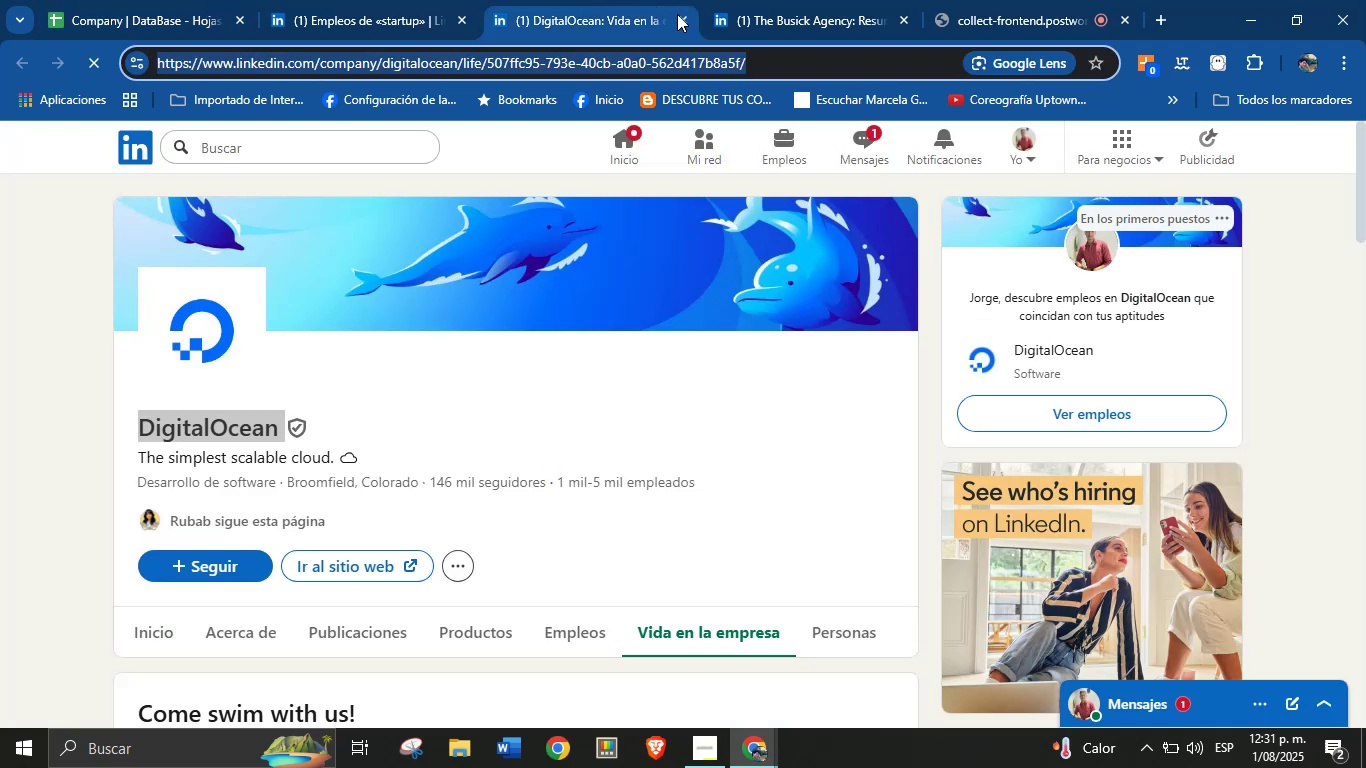 
left_click([678, 14])
 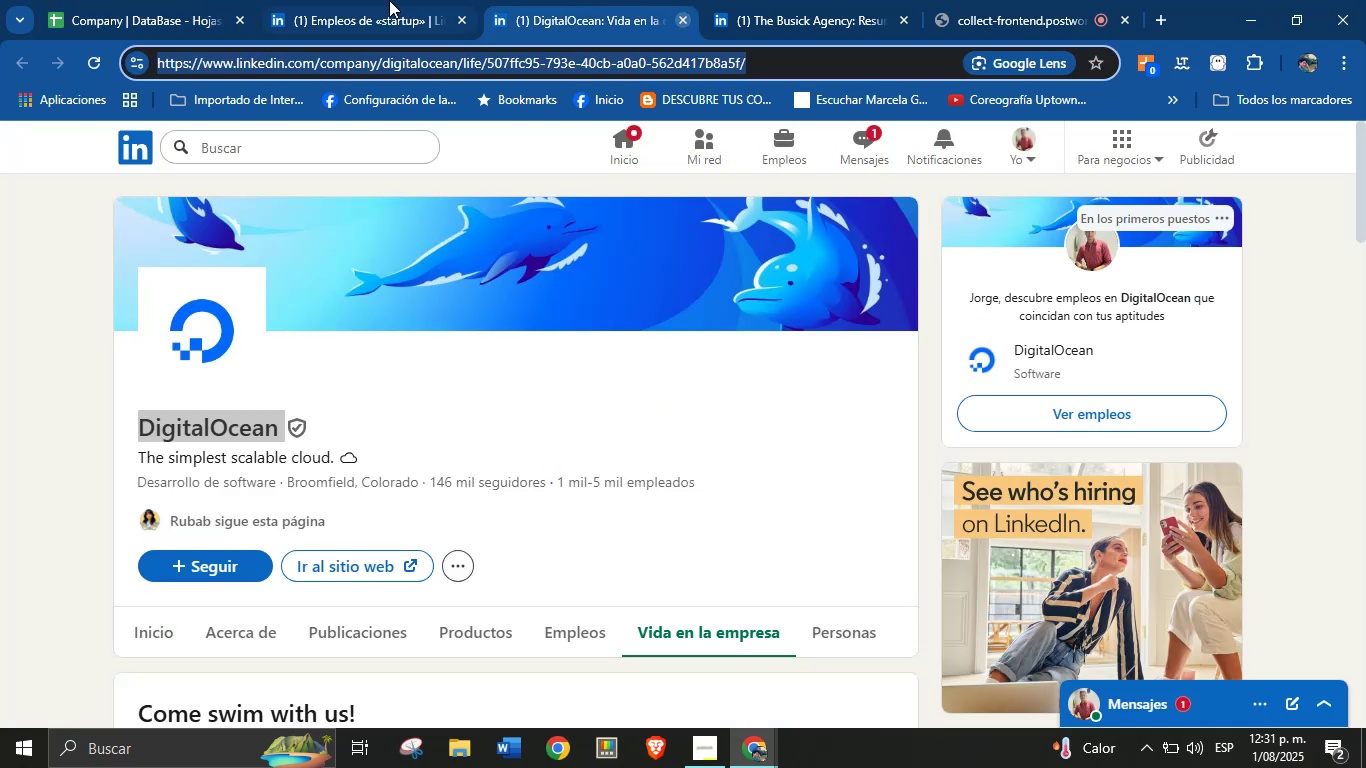 
left_click([324, 0])
 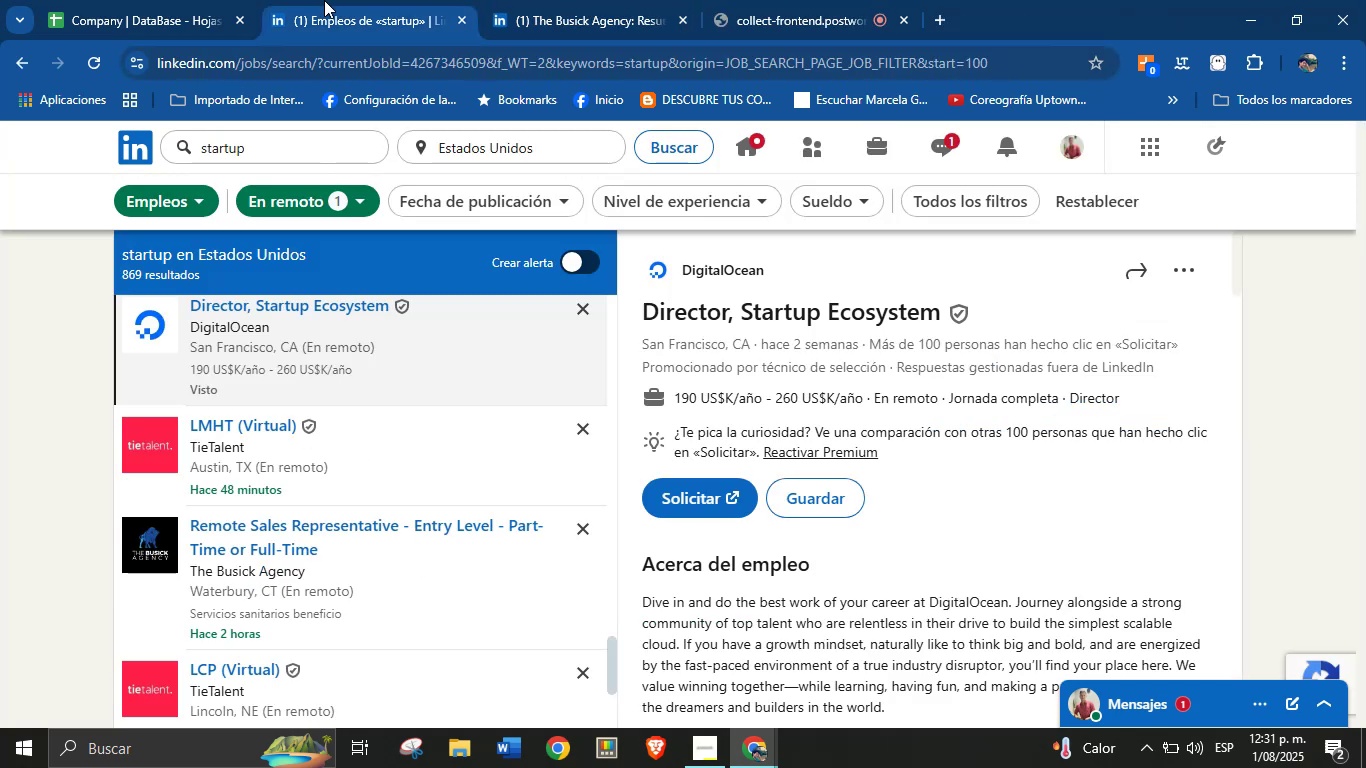 
left_click([194, 0])
 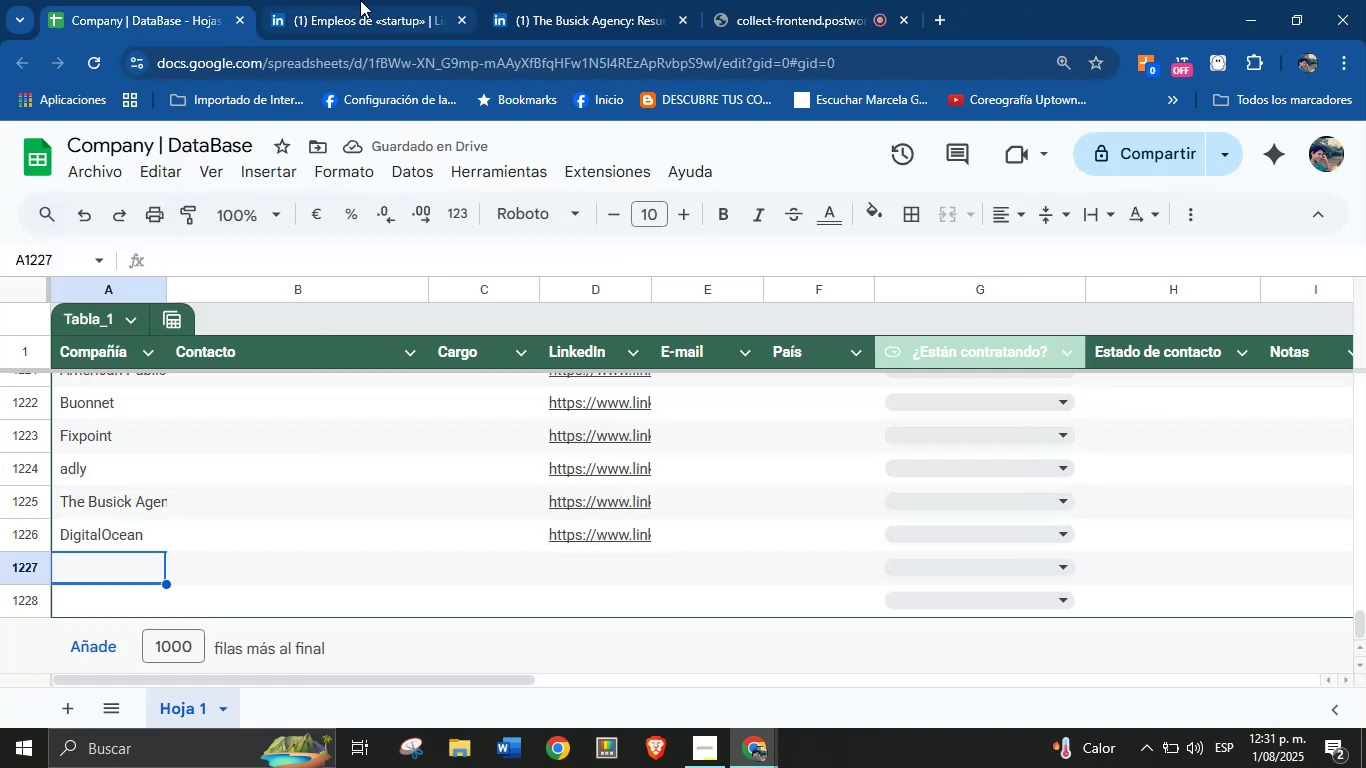 
left_click([360, 0])
 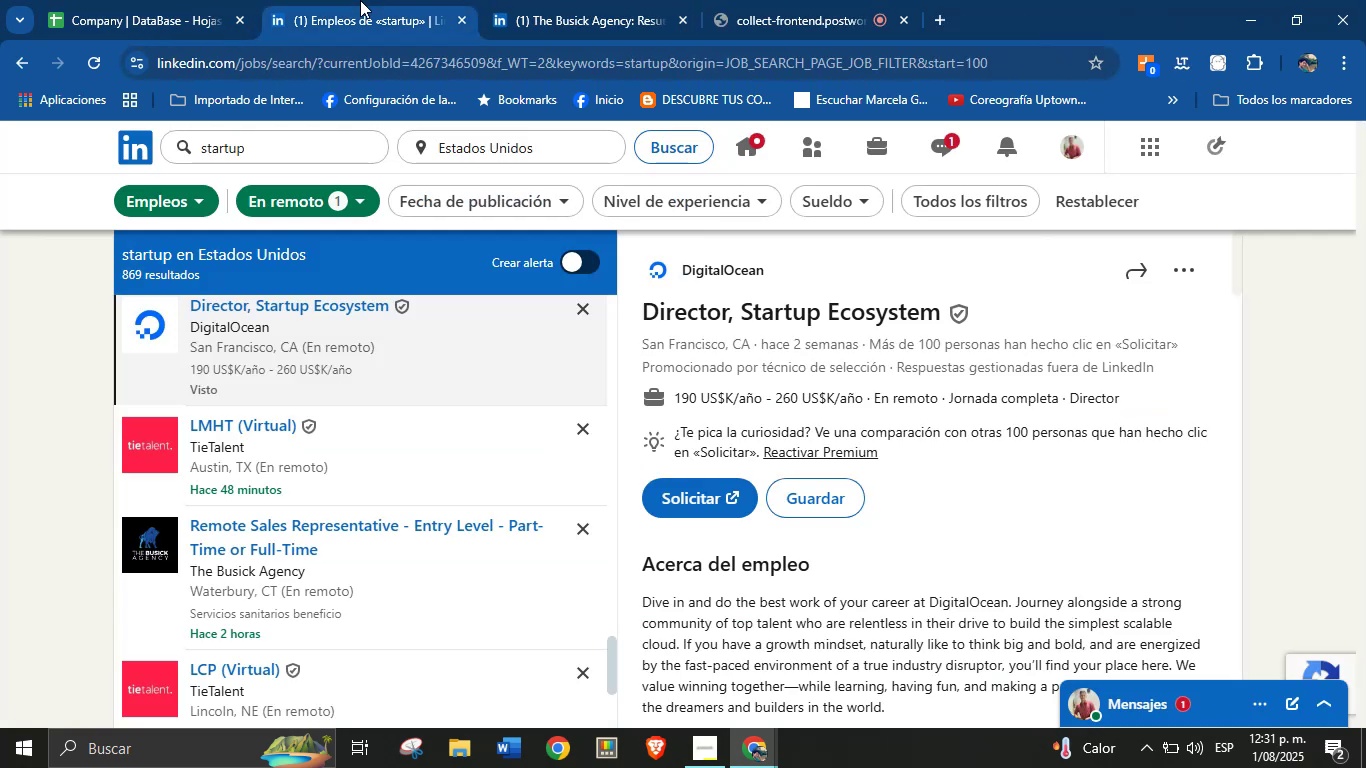 
scroll: coordinate [331, 563], scroll_direction: down, amount: 3.0
 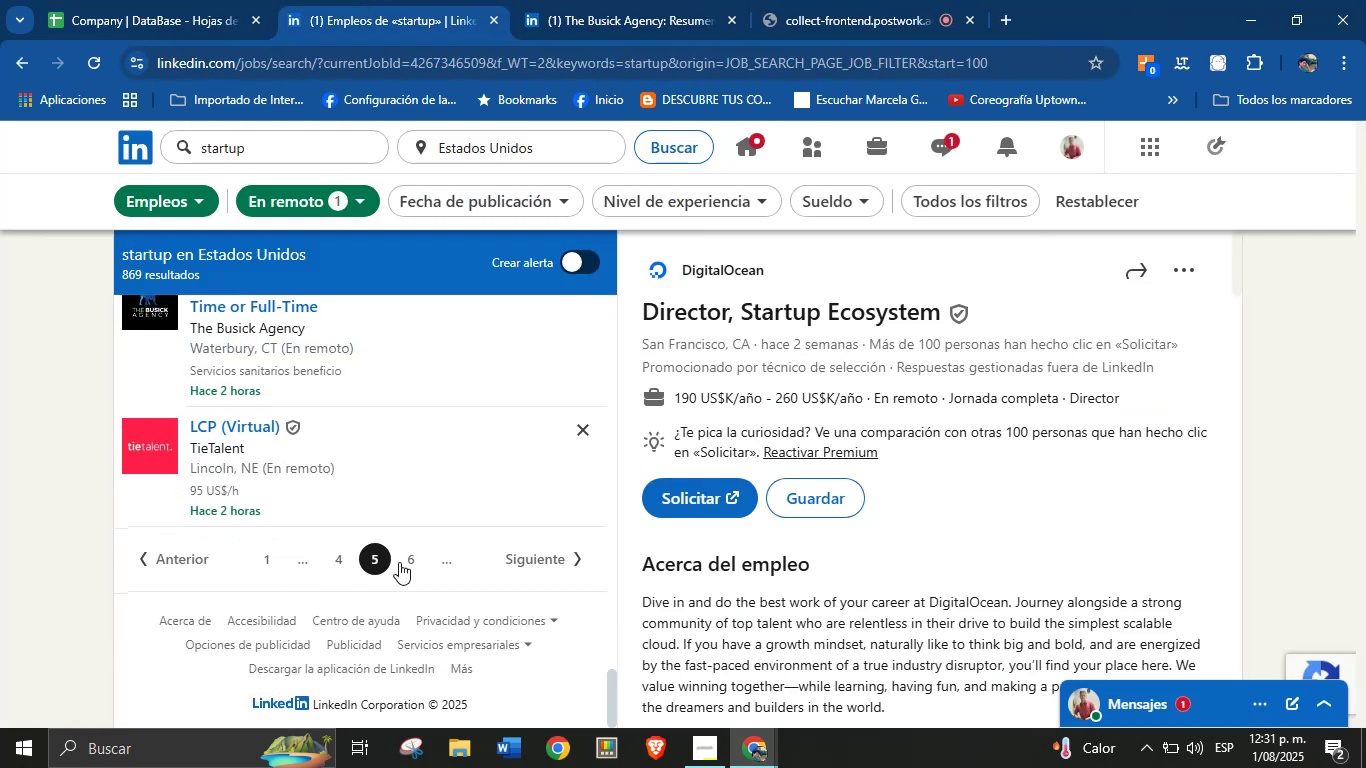 
left_click([410, 561])
 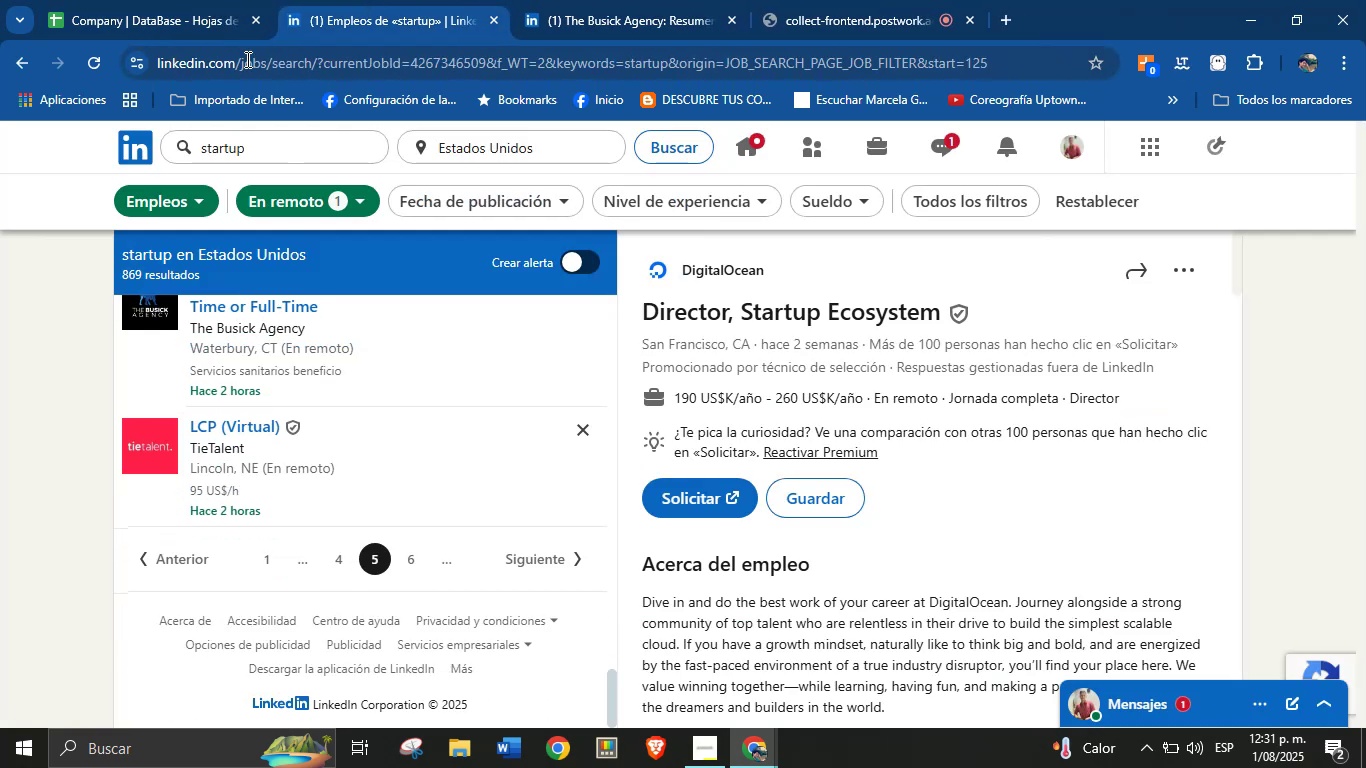 
left_click([209, 0])
 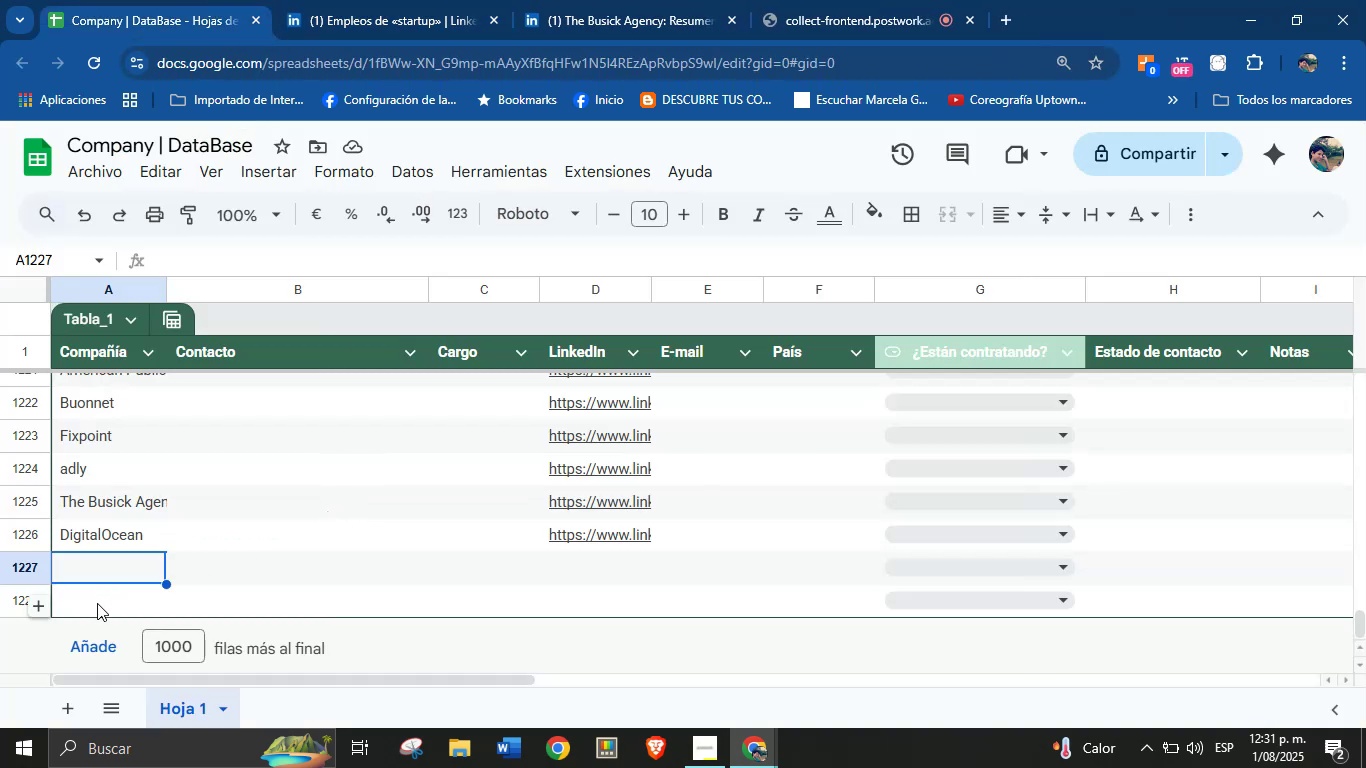 
left_click([36, 611])
 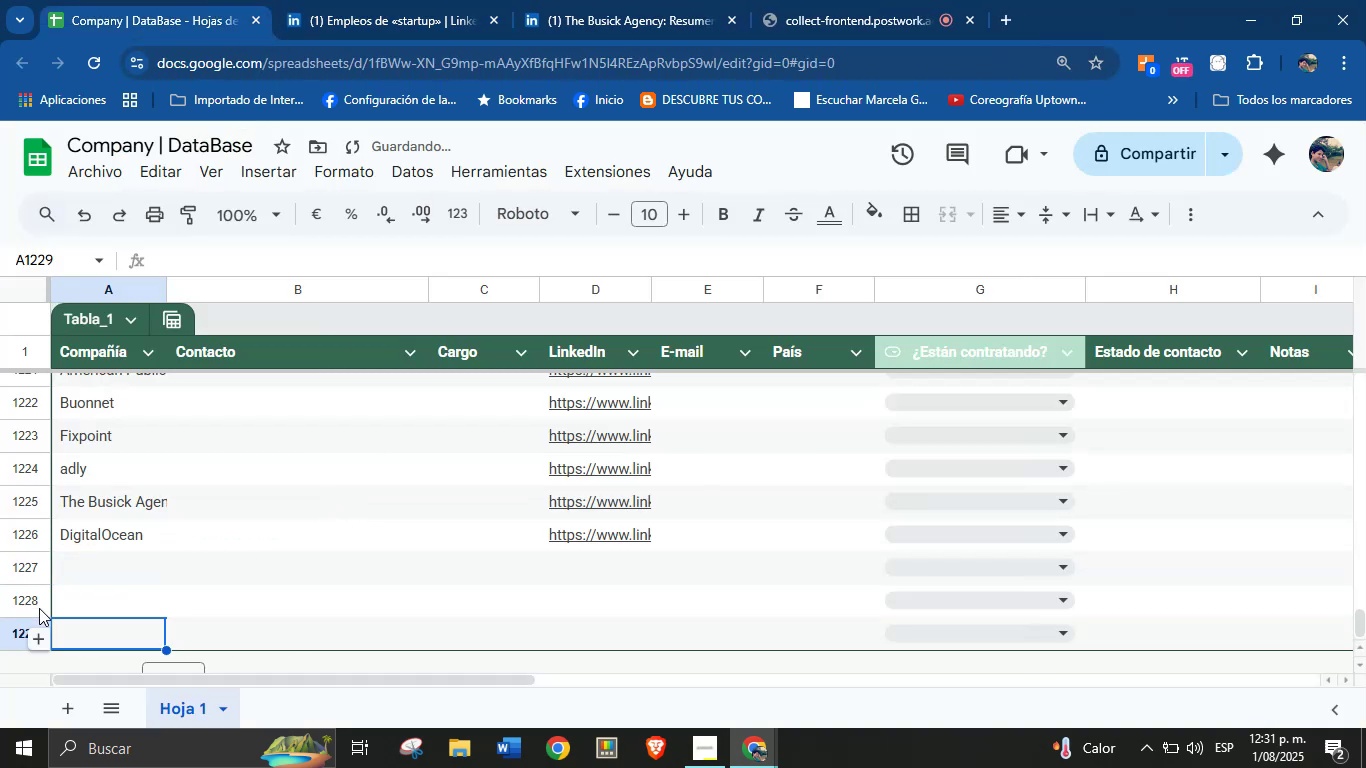 
left_click([40, 634])
 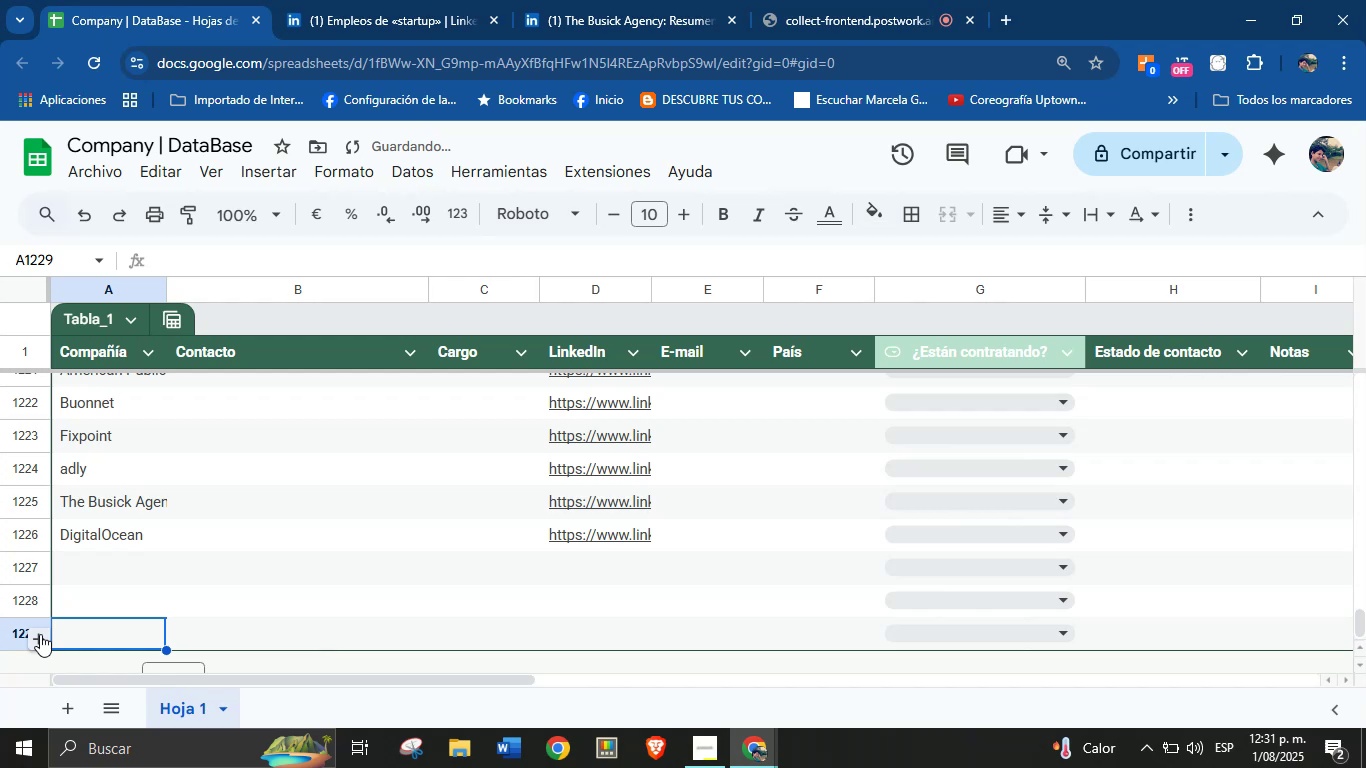 
scroll: coordinate [40, 634], scroll_direction: down, amount: 5.0
 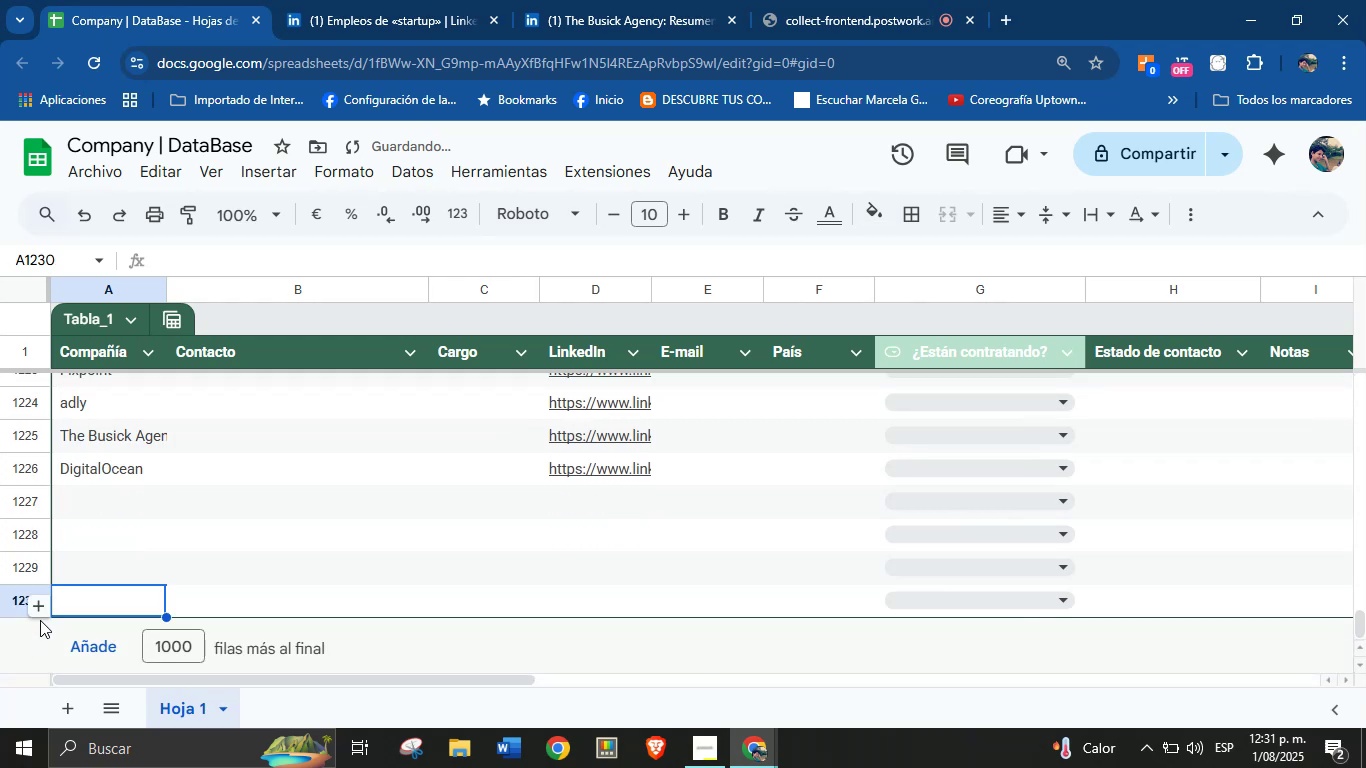 
left_click([41, 610])
 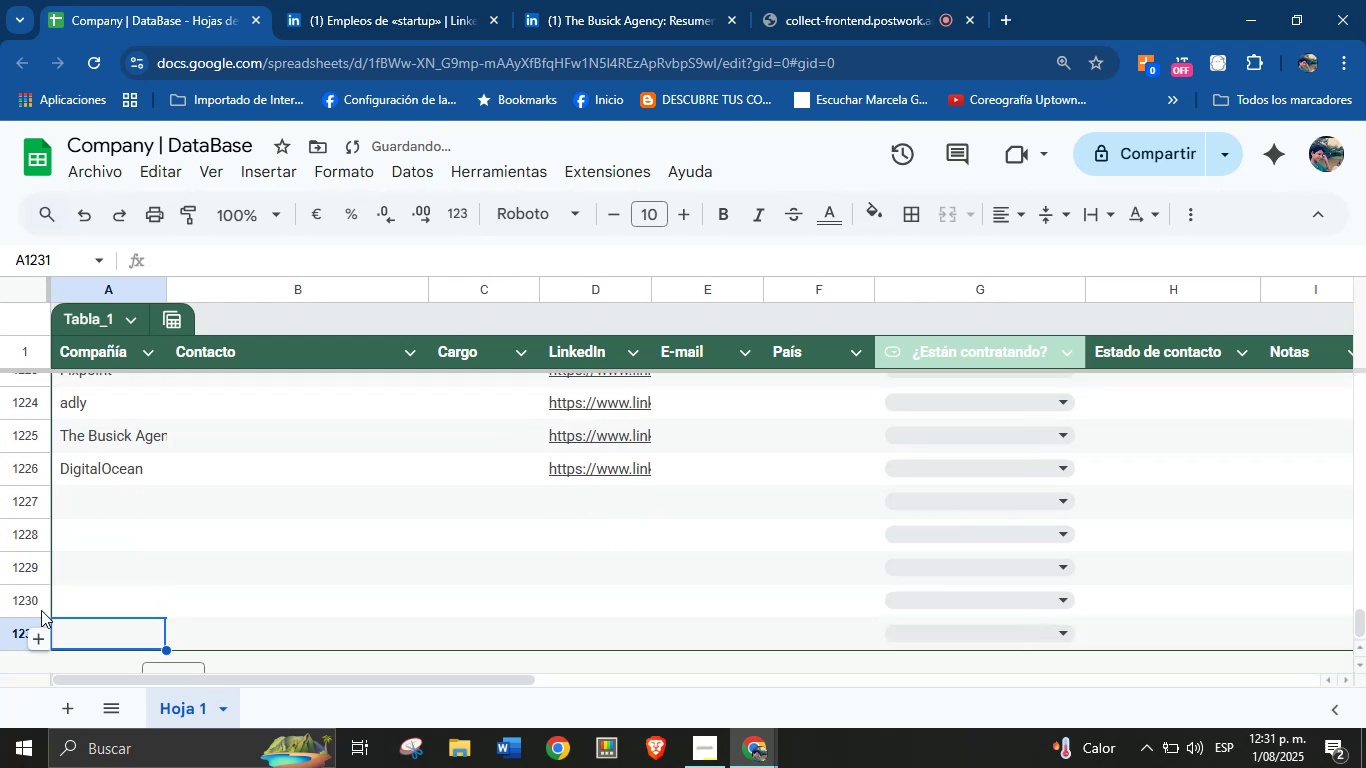 
left_click([43, 645])
 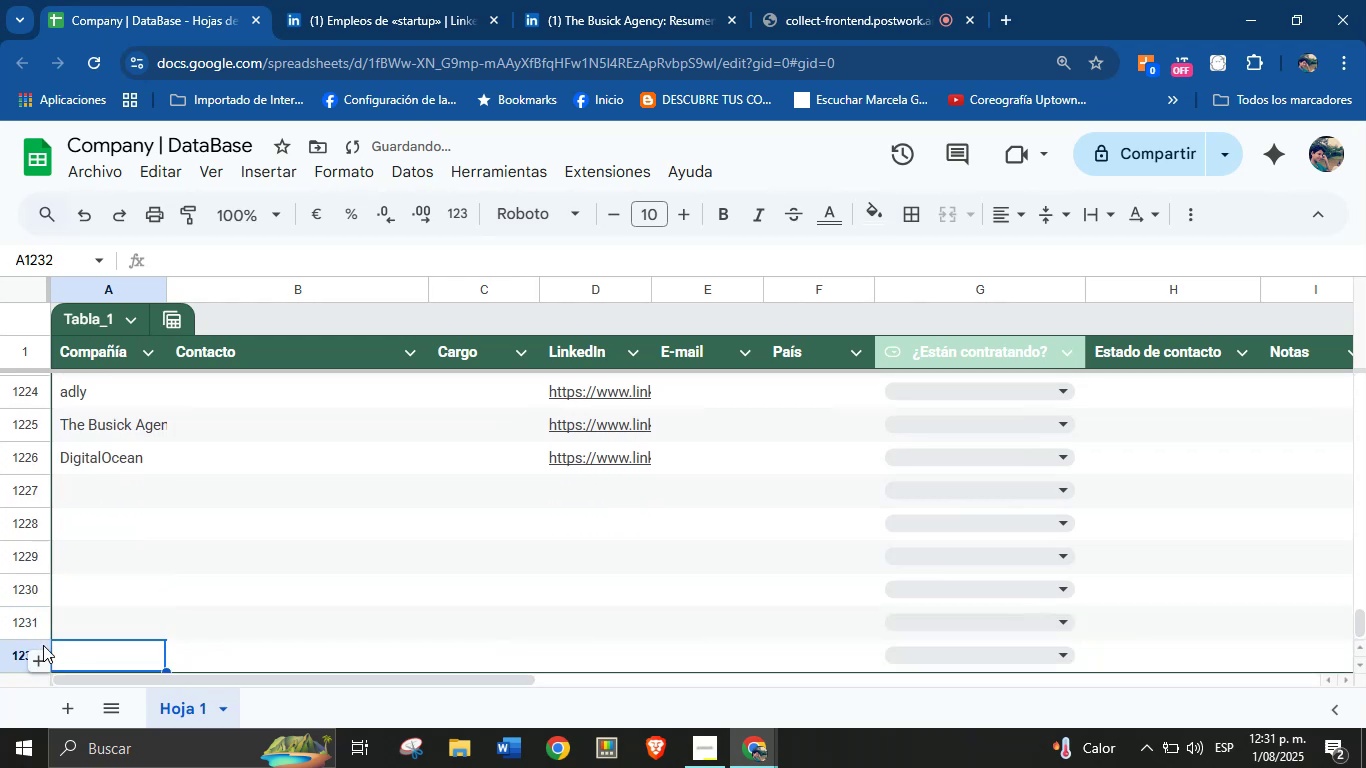 
double_click([42, 658])
 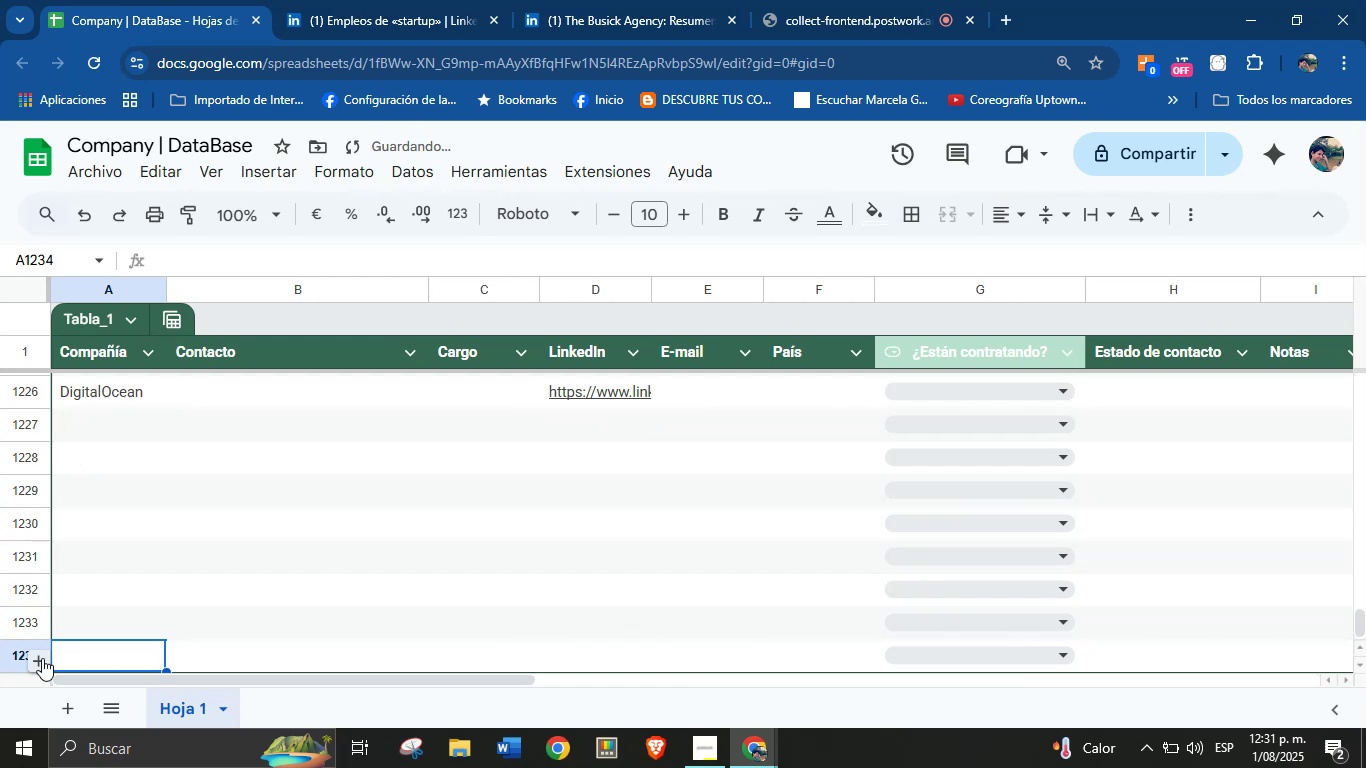 
double_click([42, 658])
 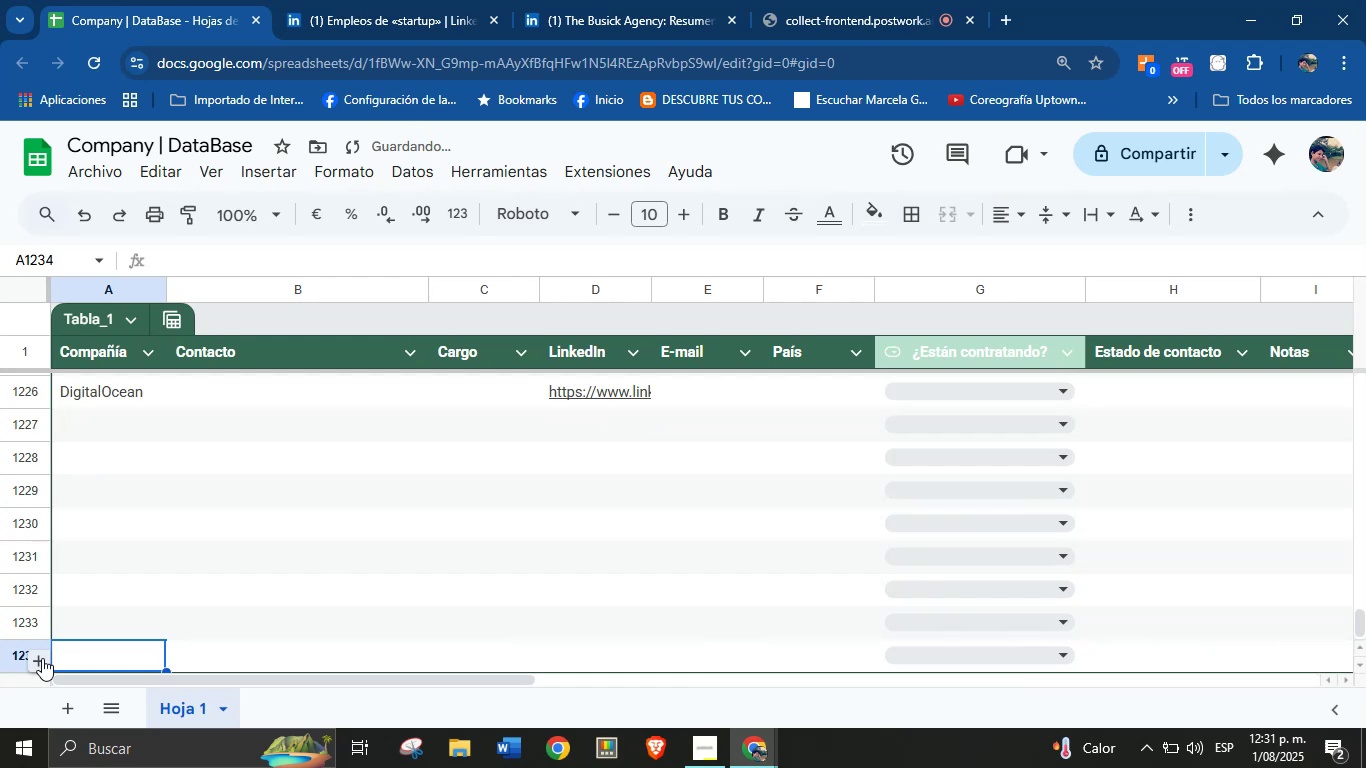 
triple_click([42, 658])
 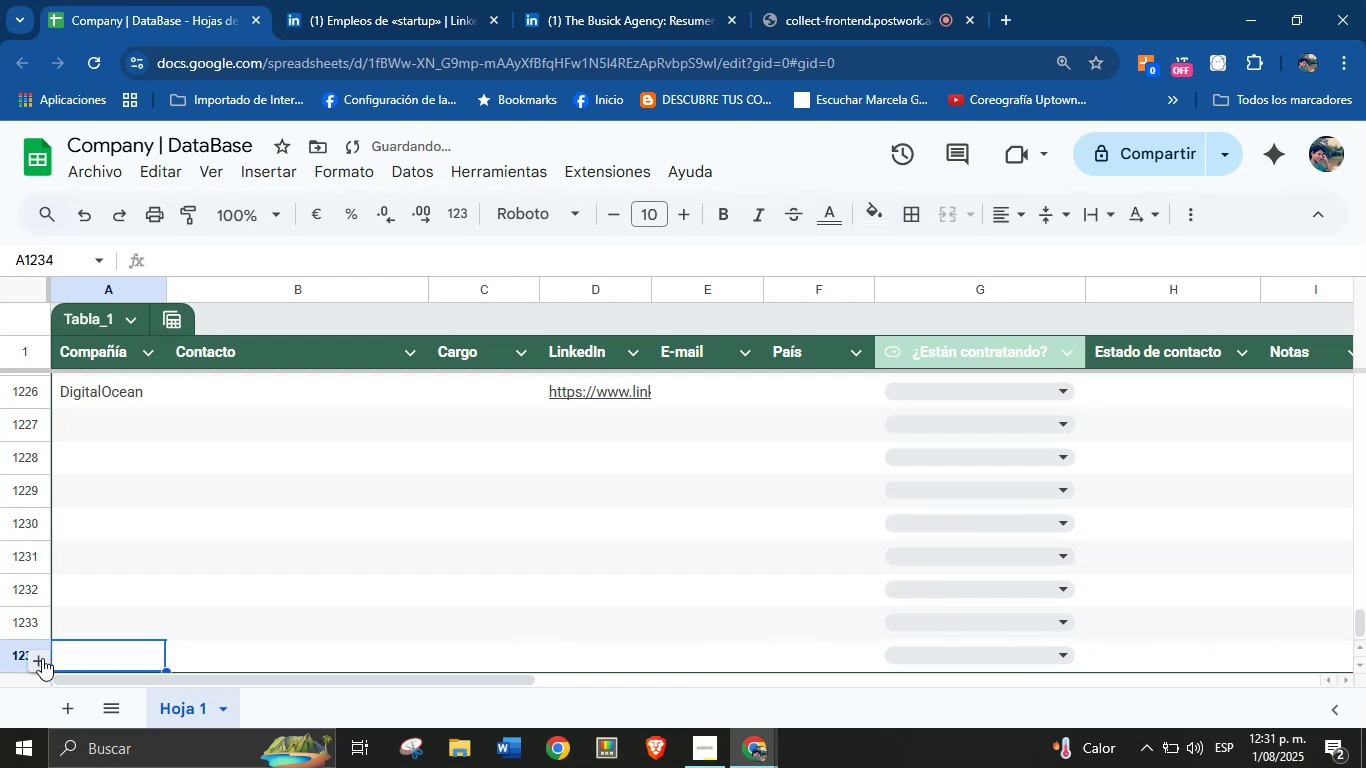 
triple_click([42, 658])
 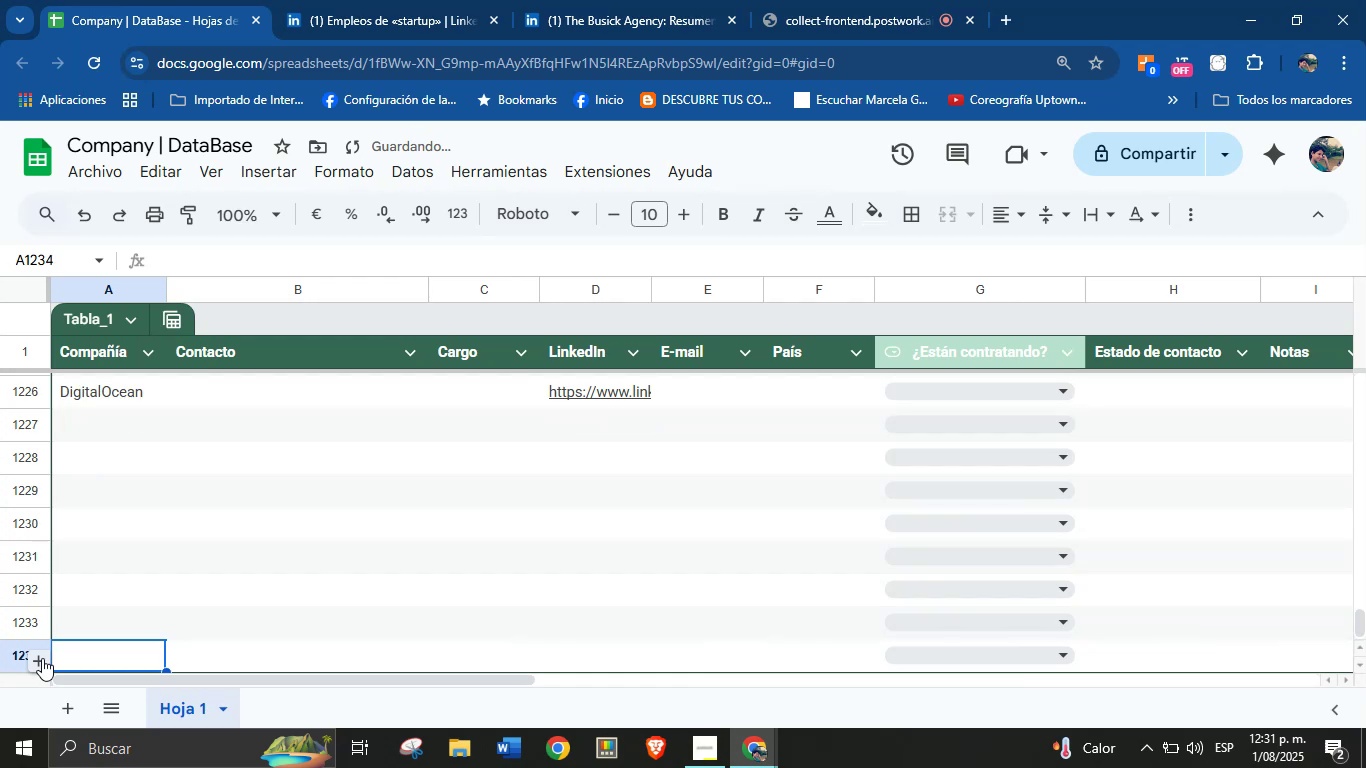 
double_click([42, 658])
 